 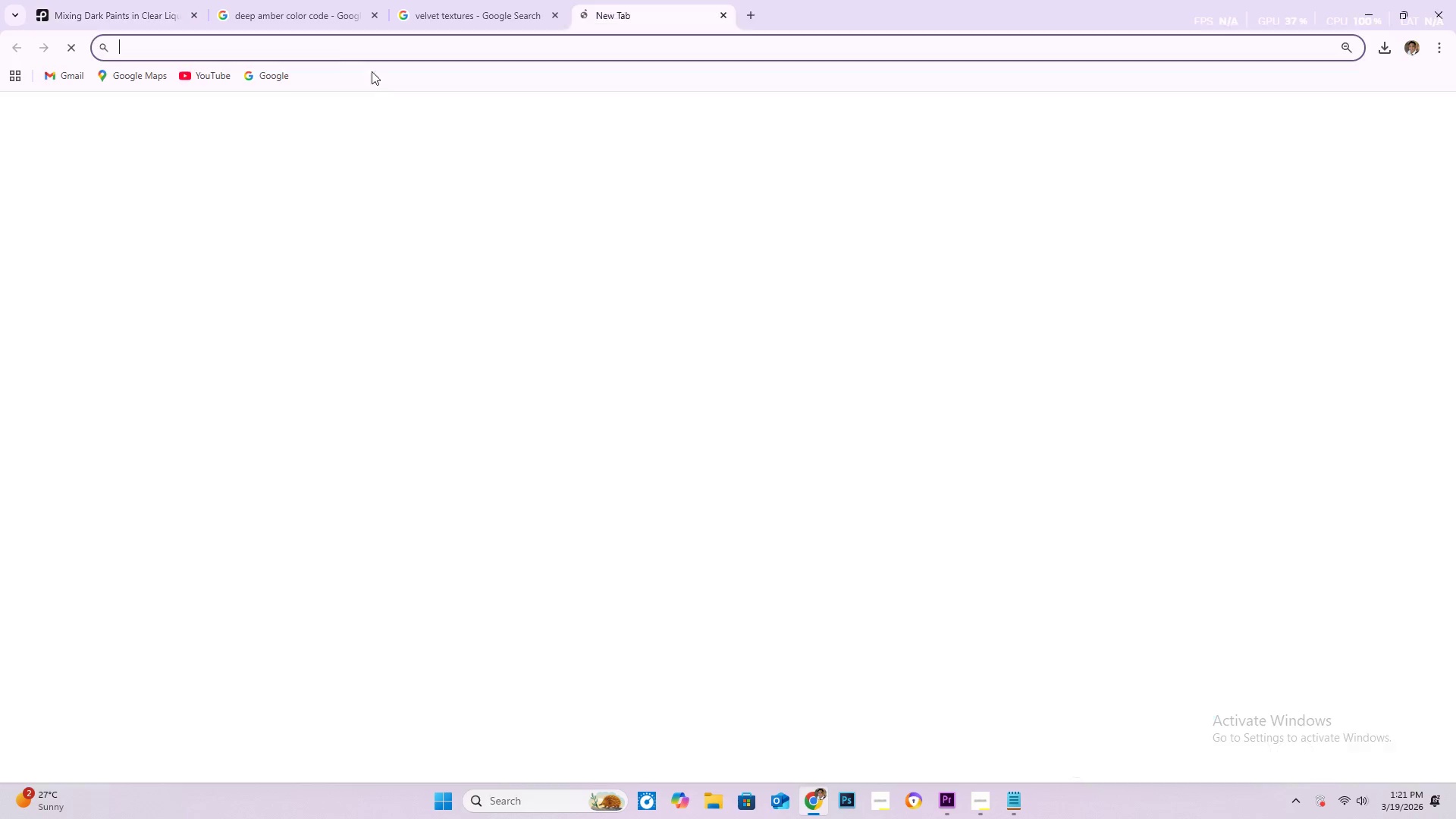 
left_click([218, 78])
 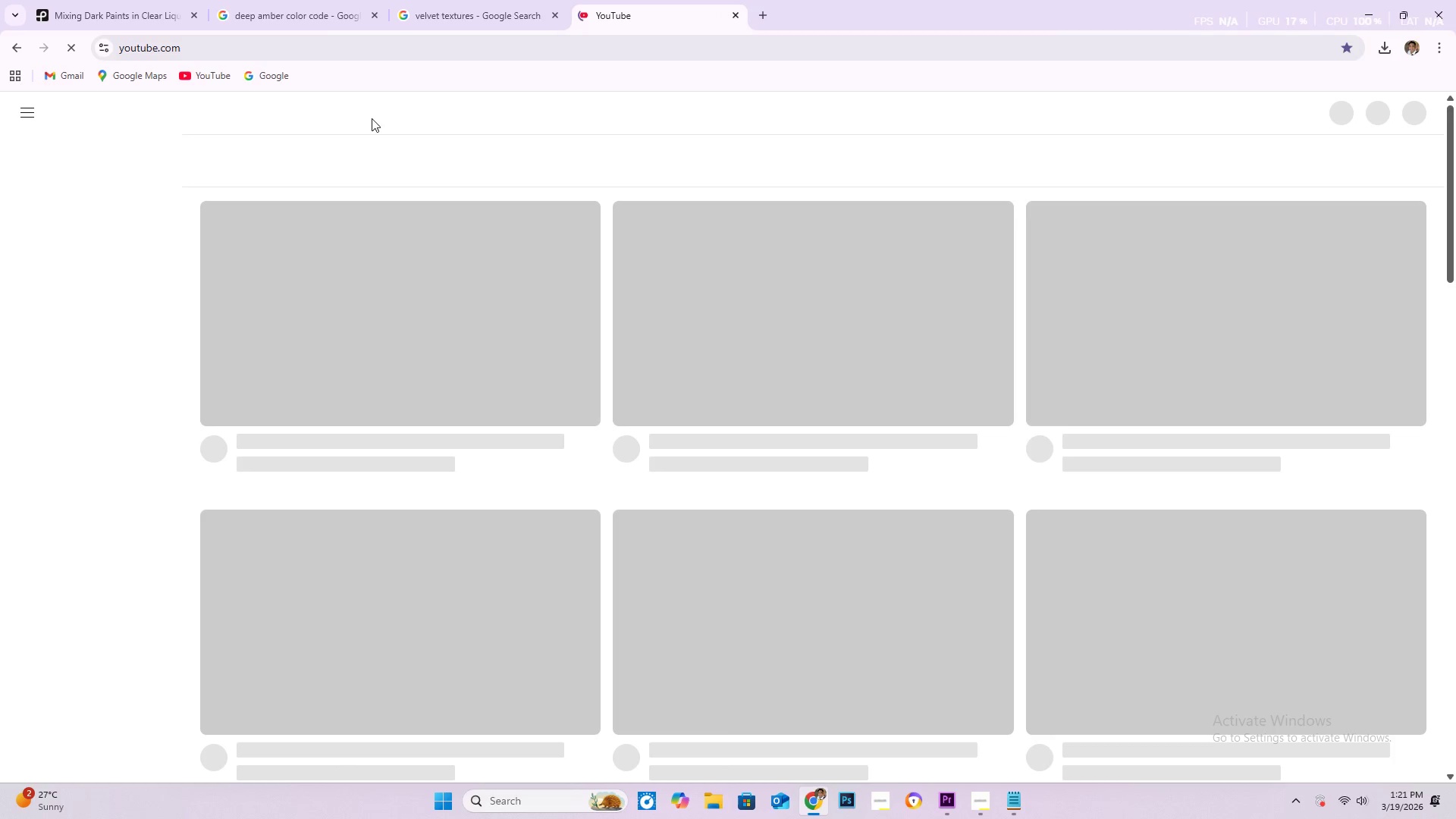 
wait(7.59)
 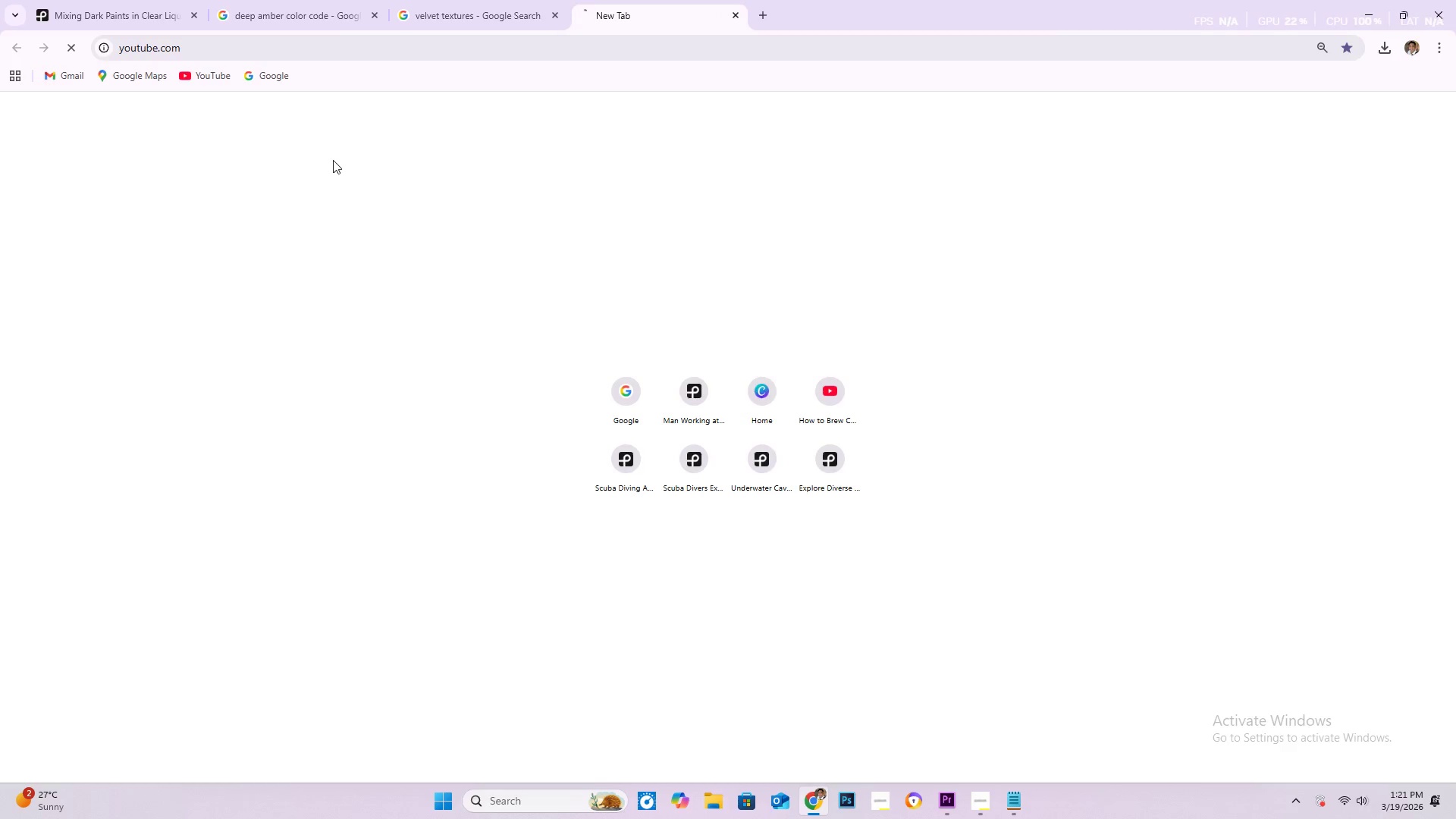 
left_click([607, 114])
 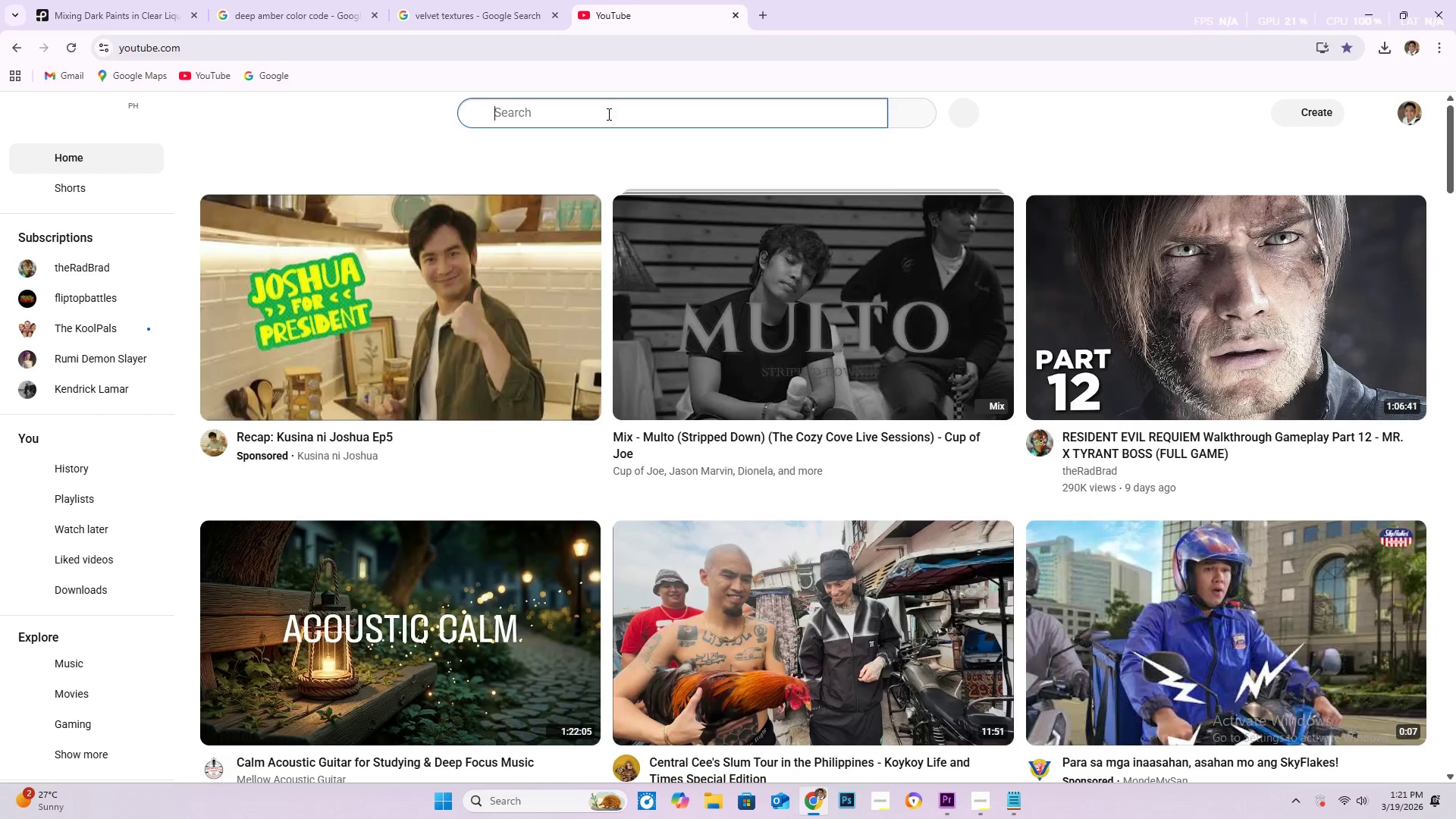 
key(Control+V)
 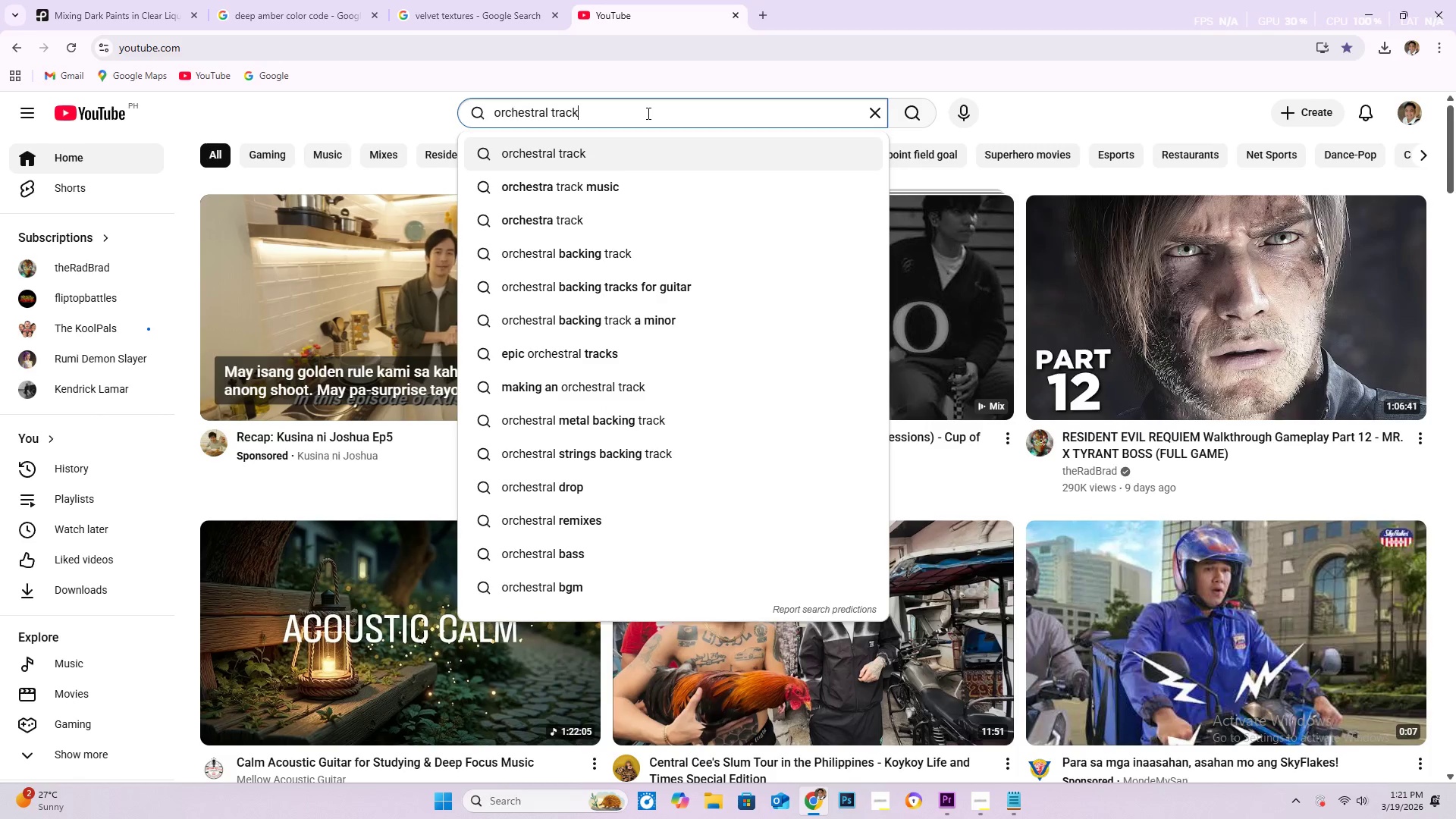 
left_click_drag(start_coordinate=[629, 111], to_coordinate=[550, 109])
 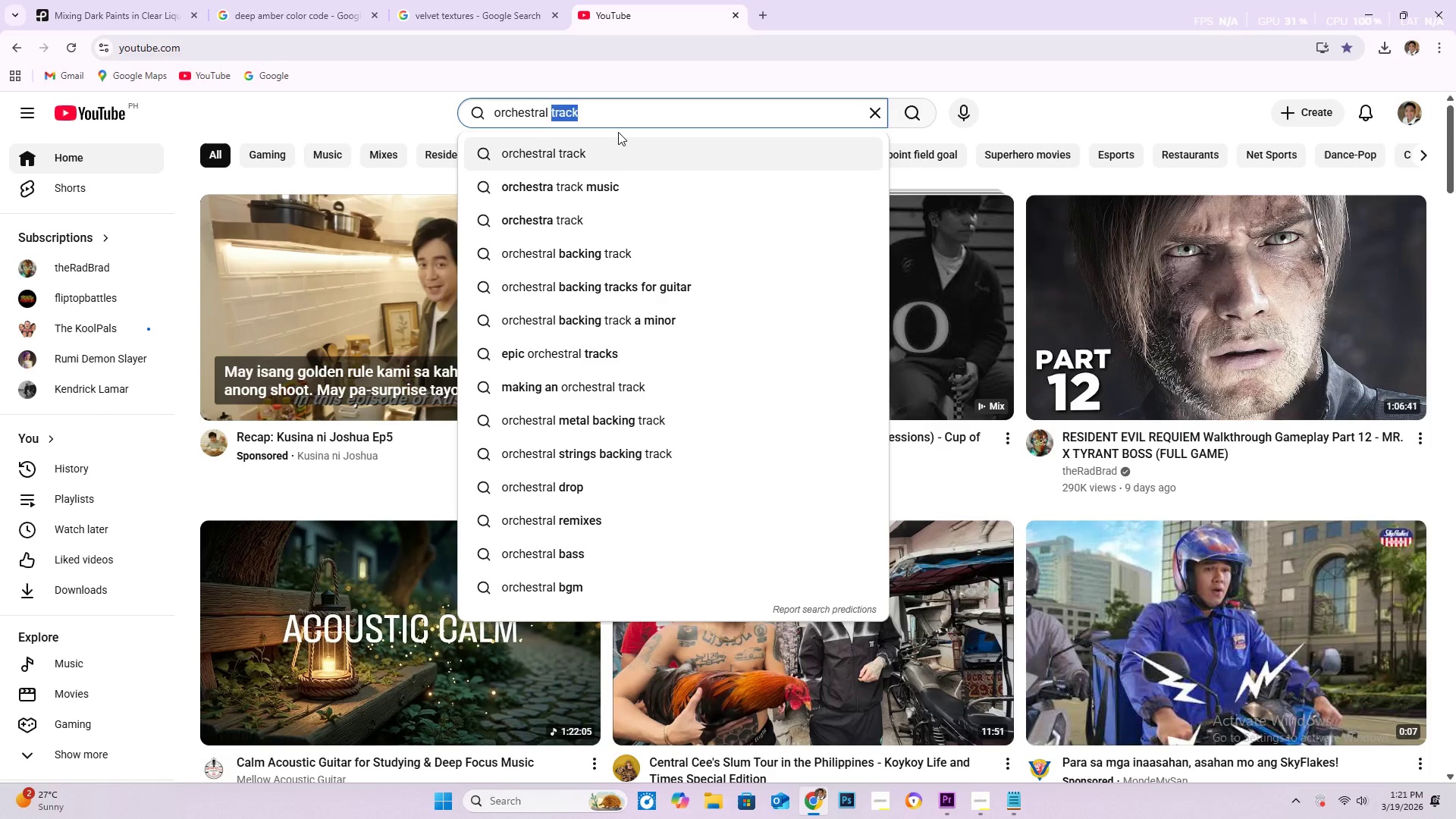 
type(cello)
 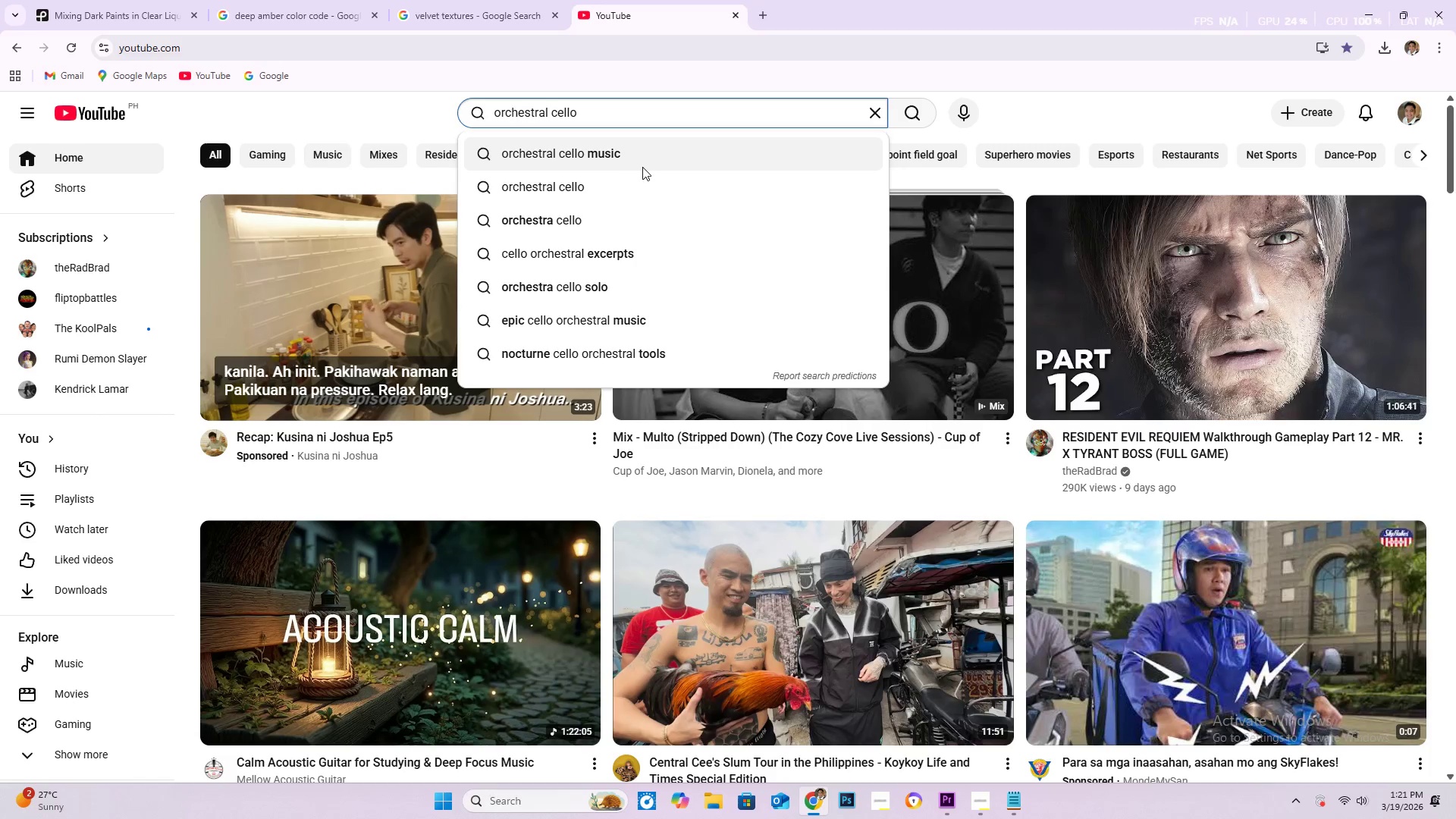 
left_click([642, 159])
 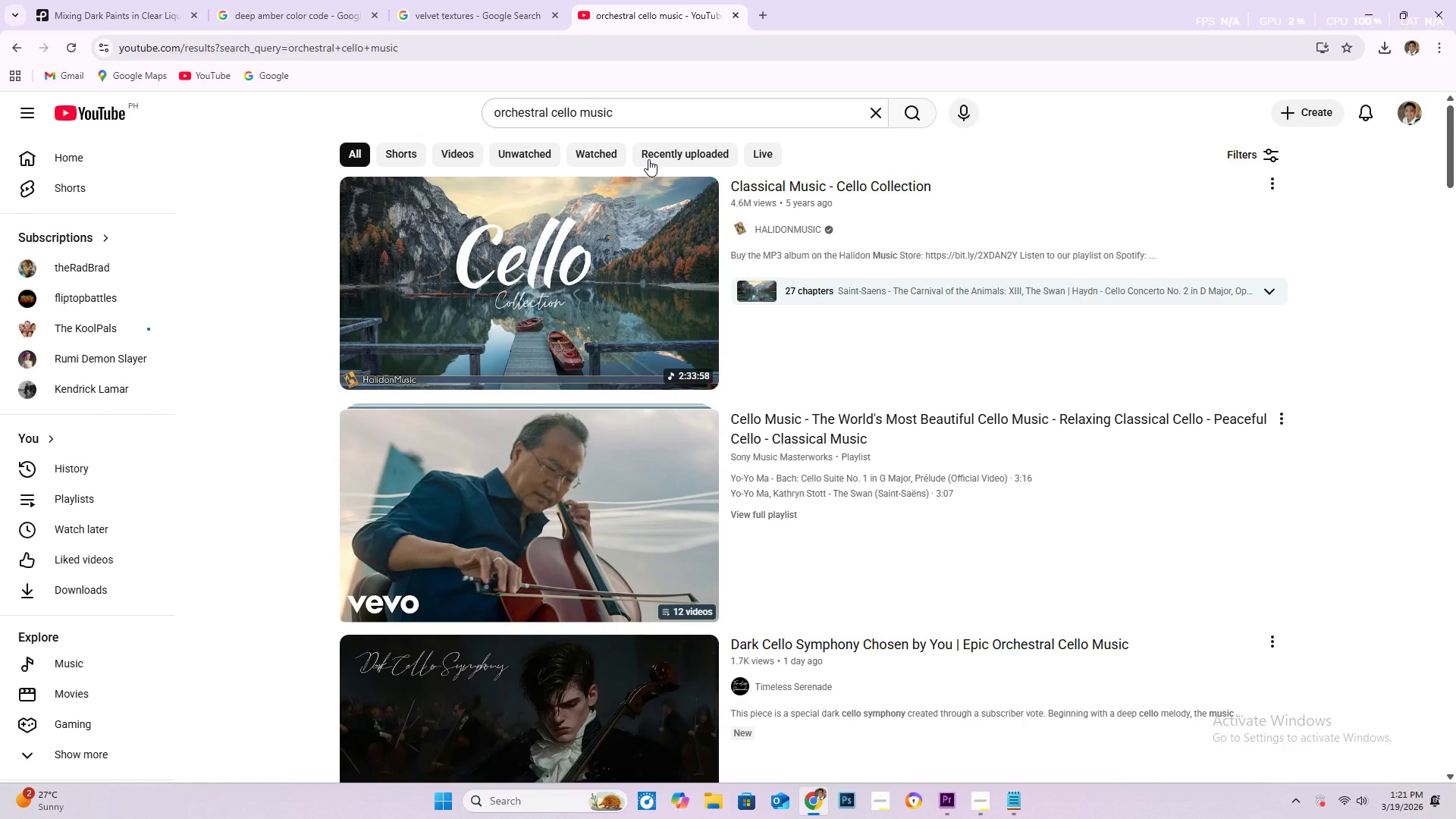 
wait(11.22)
 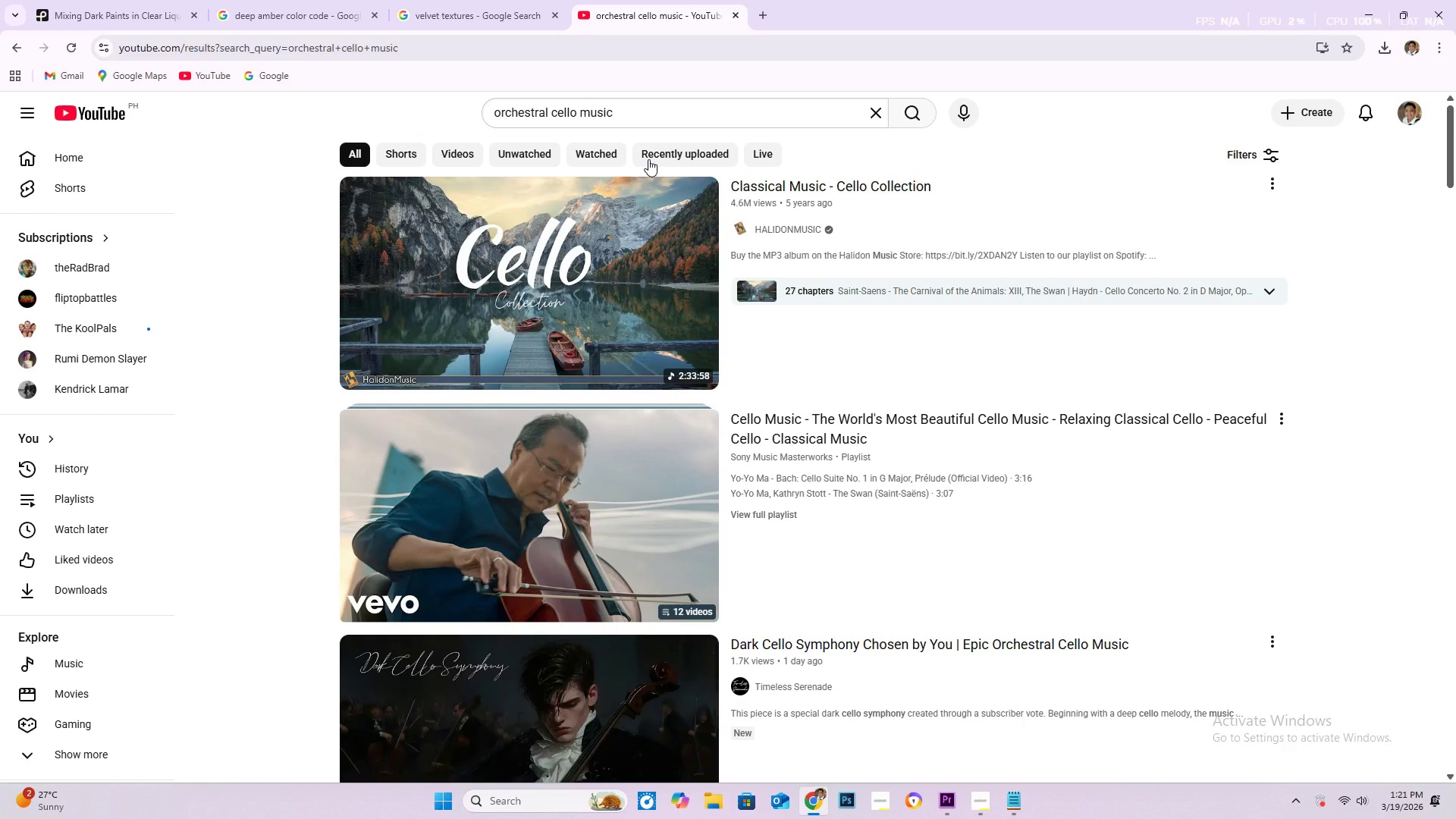 
left_click([570, 494])
 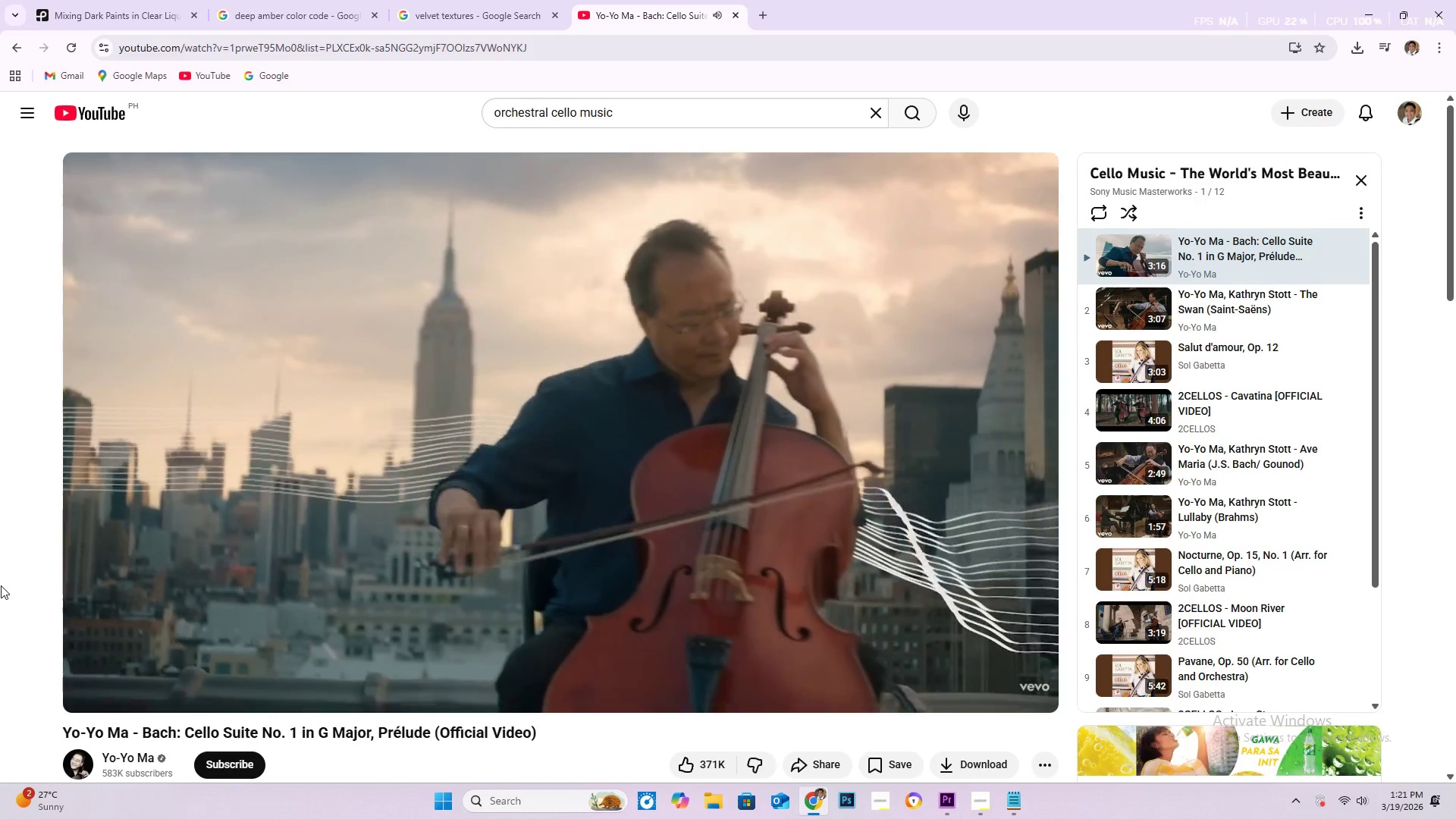 
wait(33.16)
 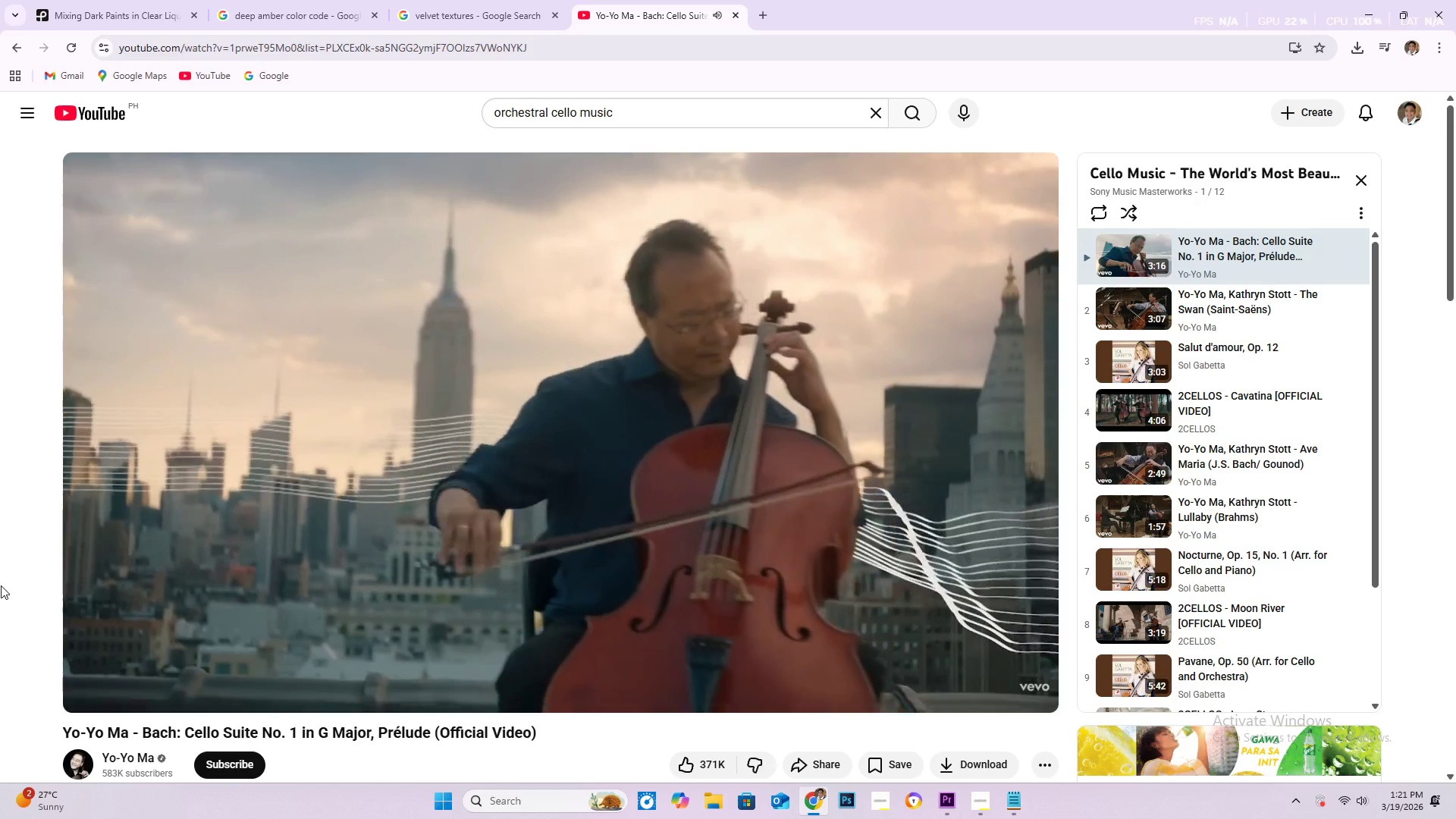 
left_click([587, 54])
 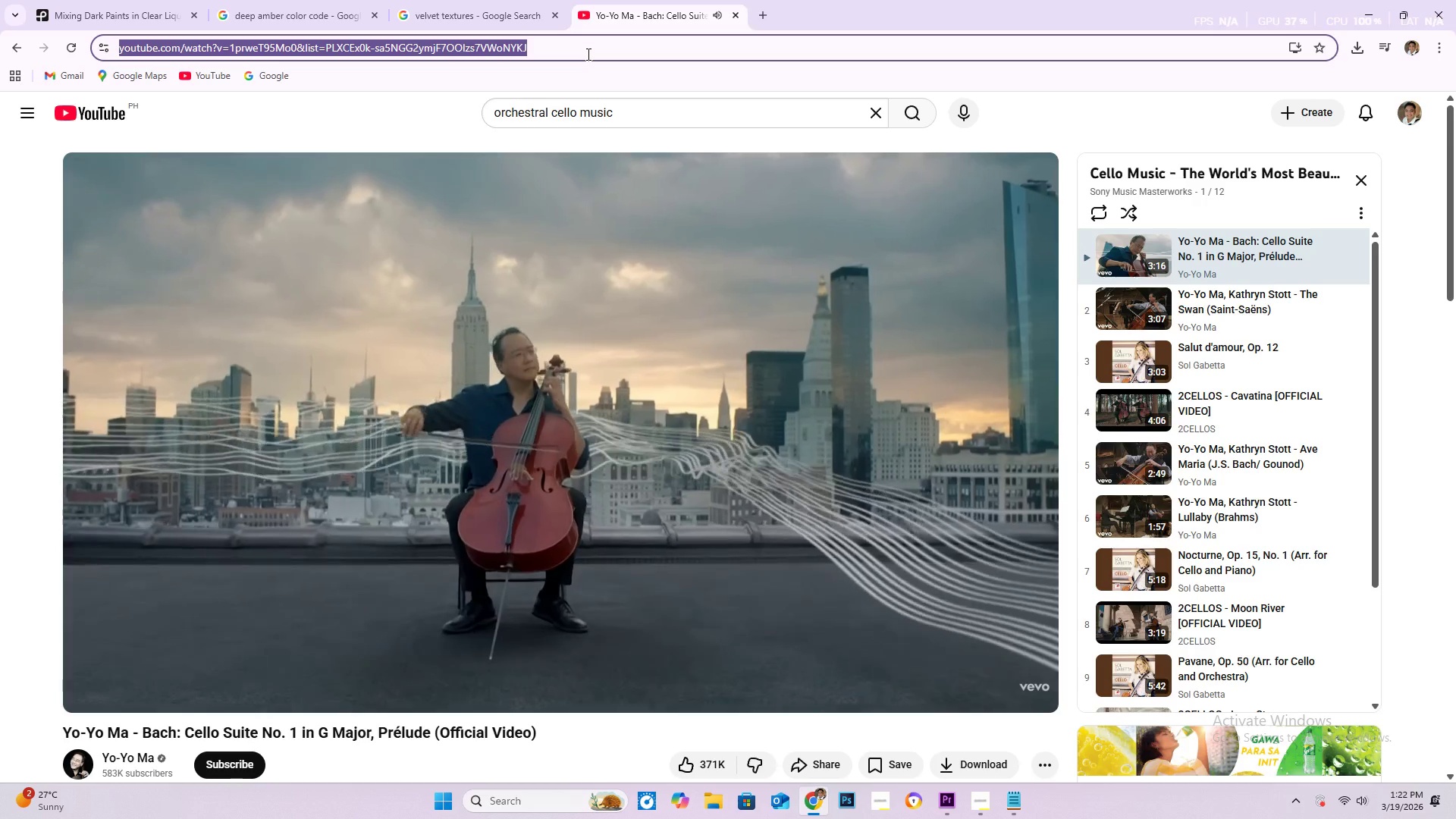 
key(Control+C)
 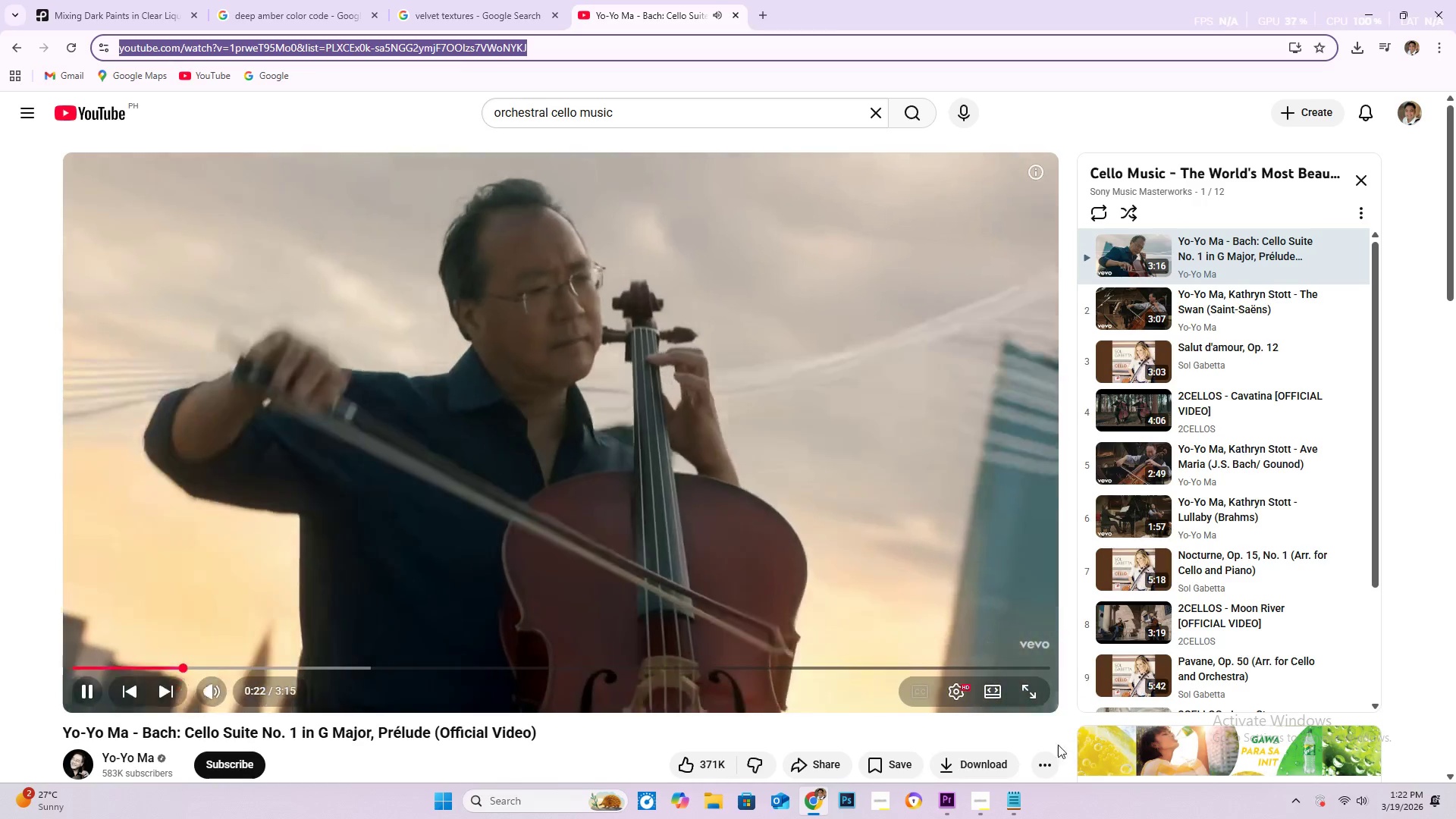 
left_click([1018, 802])
 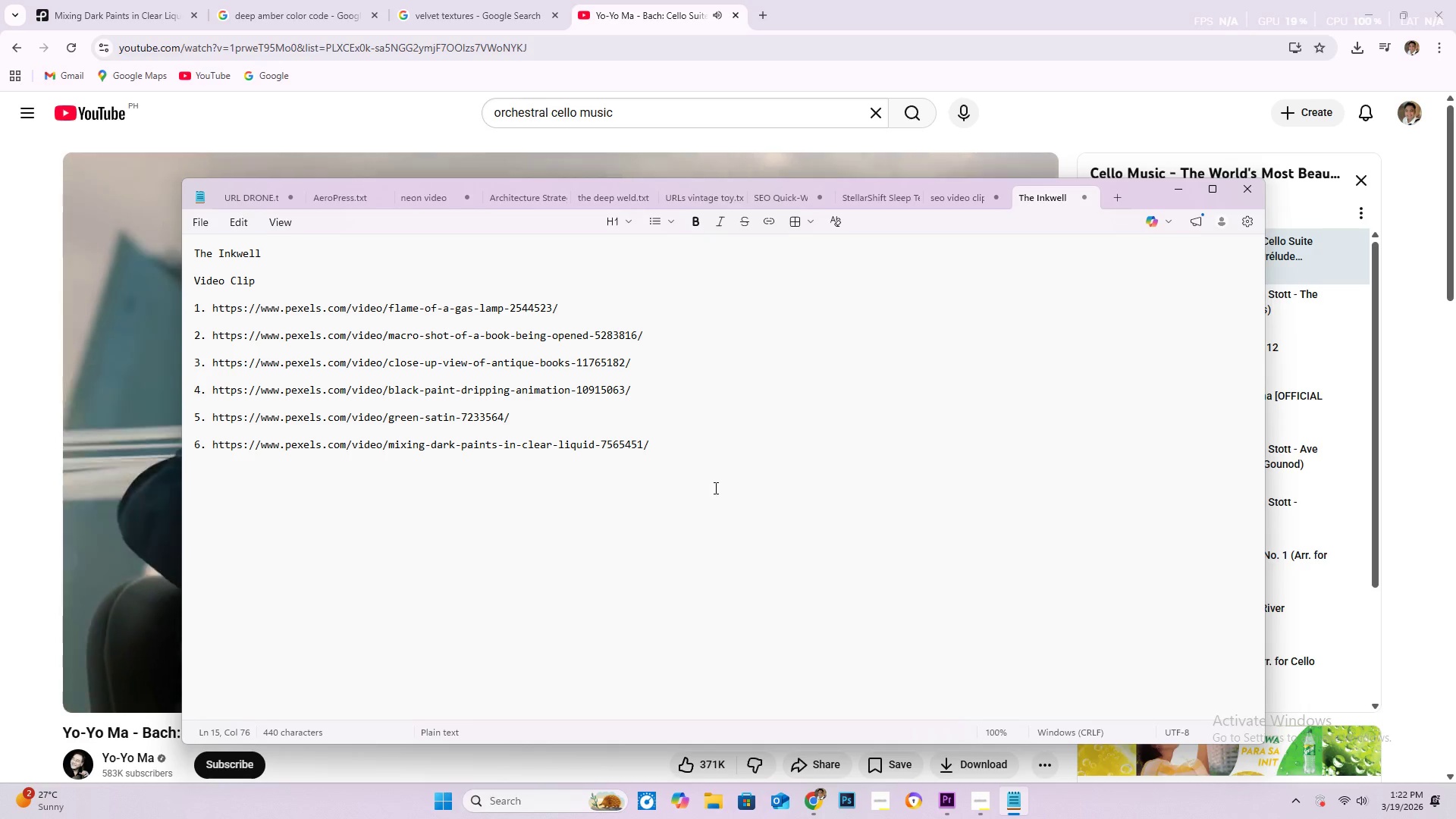 
key(Enter)
 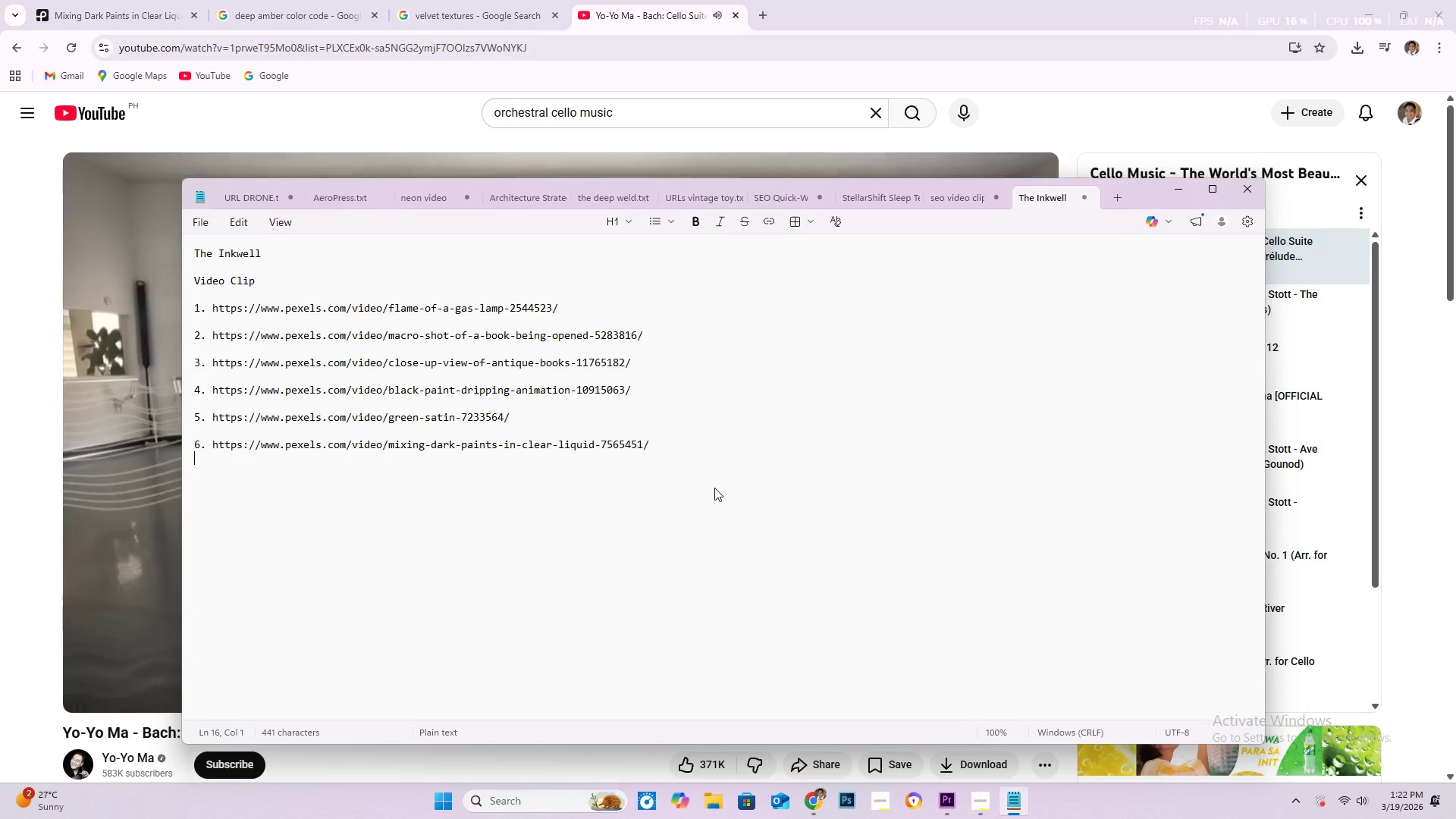 
key(Enter)
 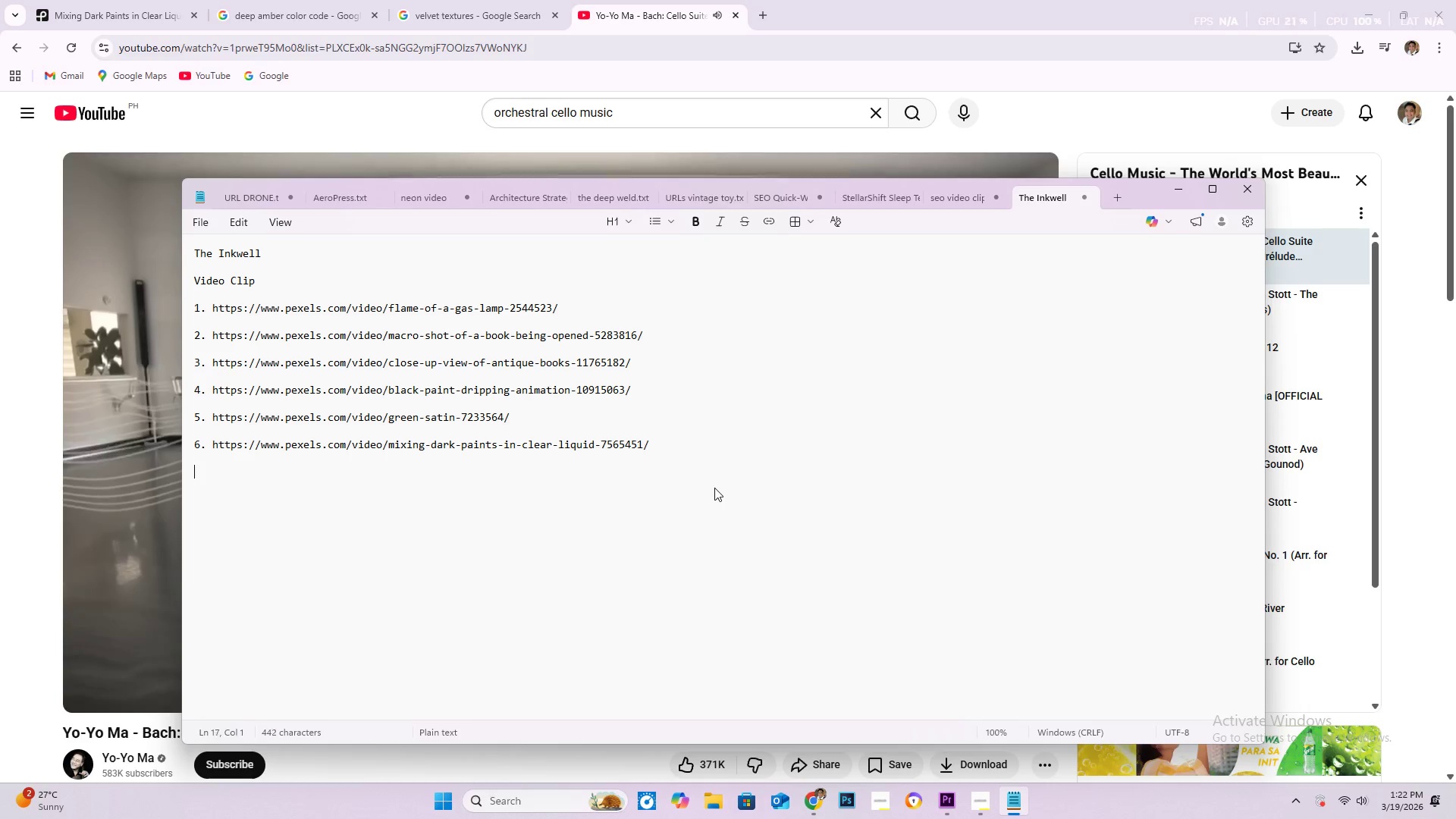 
key(Enter)
 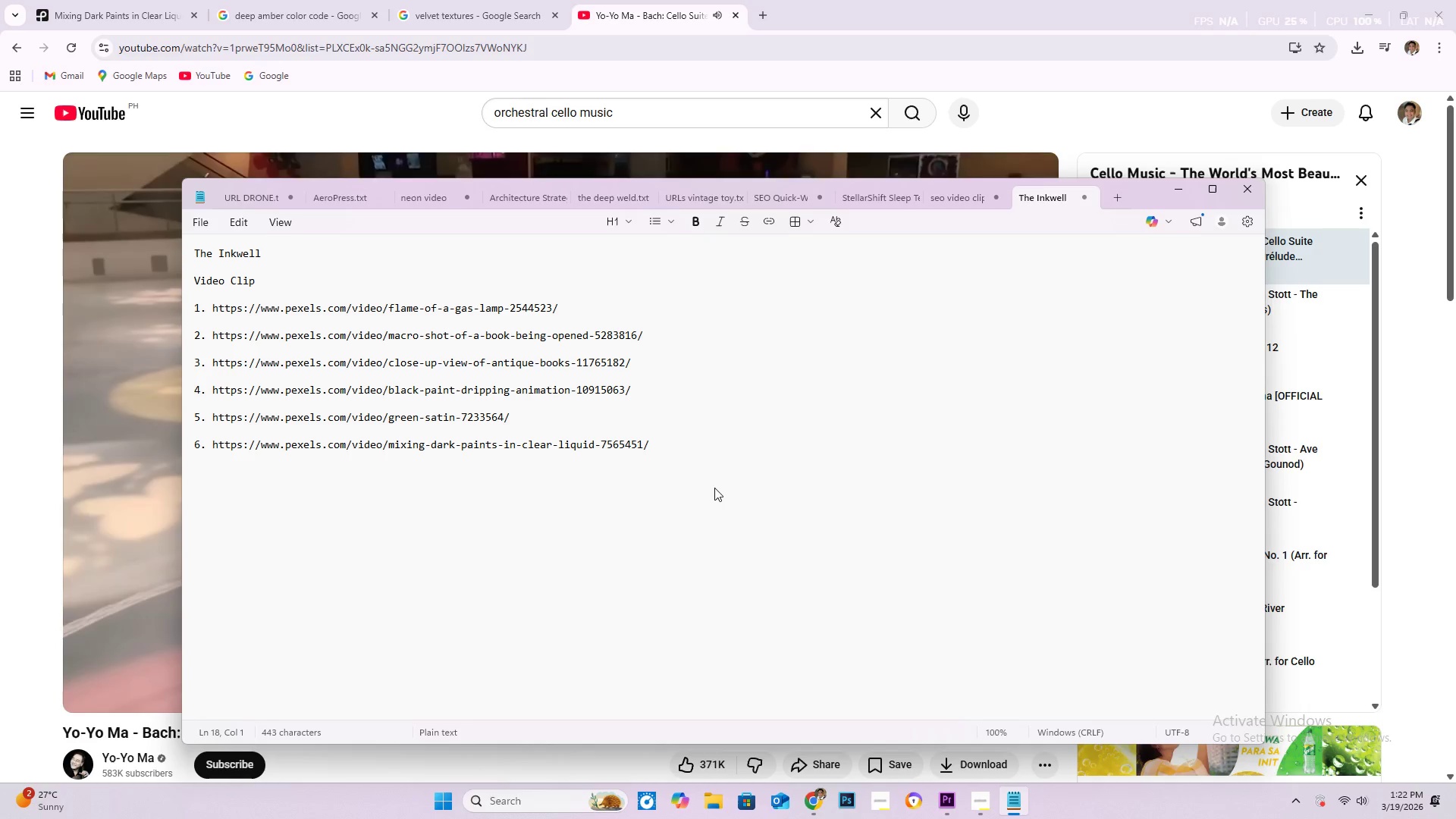 
type(u)
key(Backspace)
type(audio cl)
key(Backspace)
type(lip)
 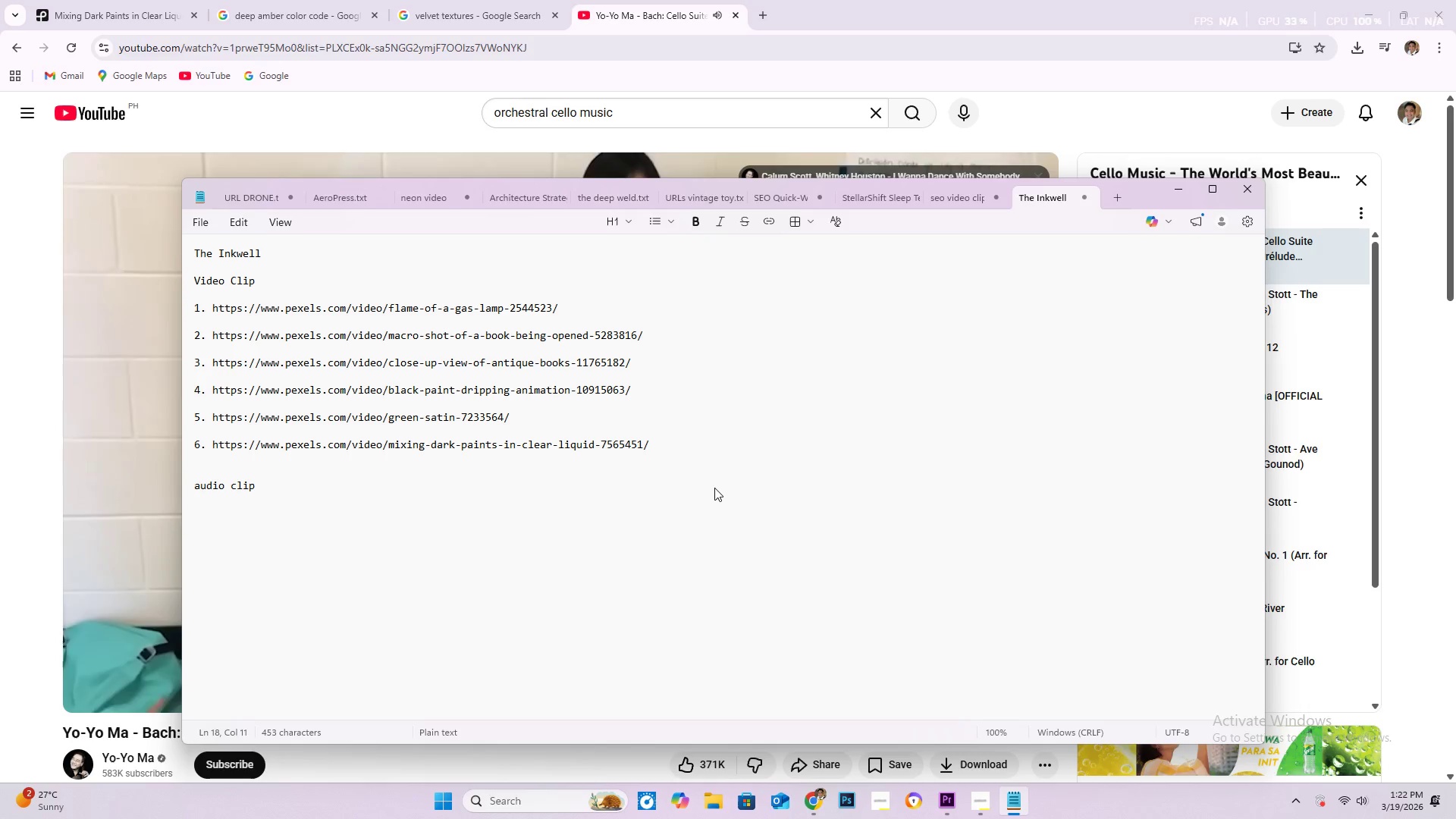 
key(Enter)
 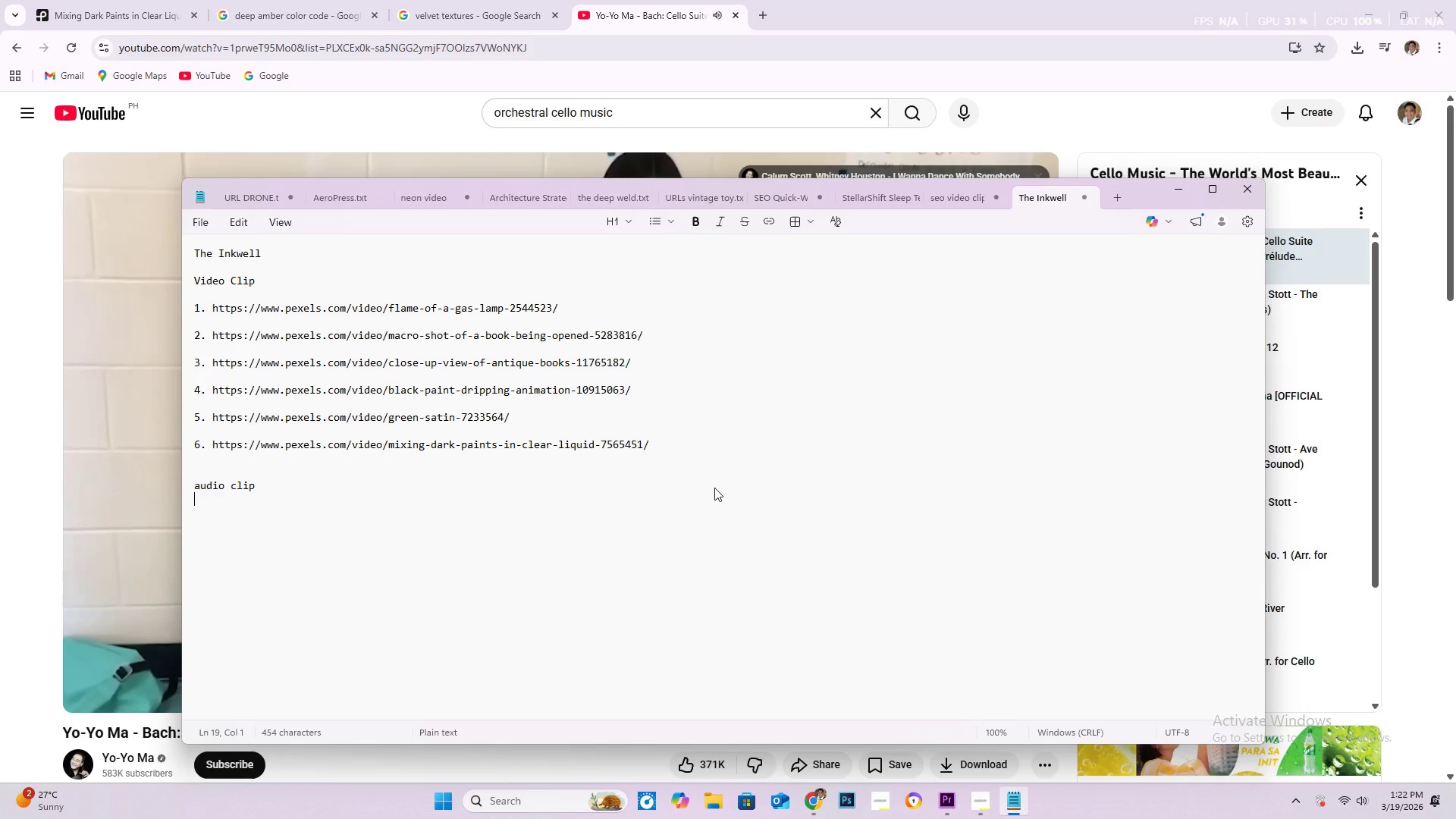 
key(Enter)
 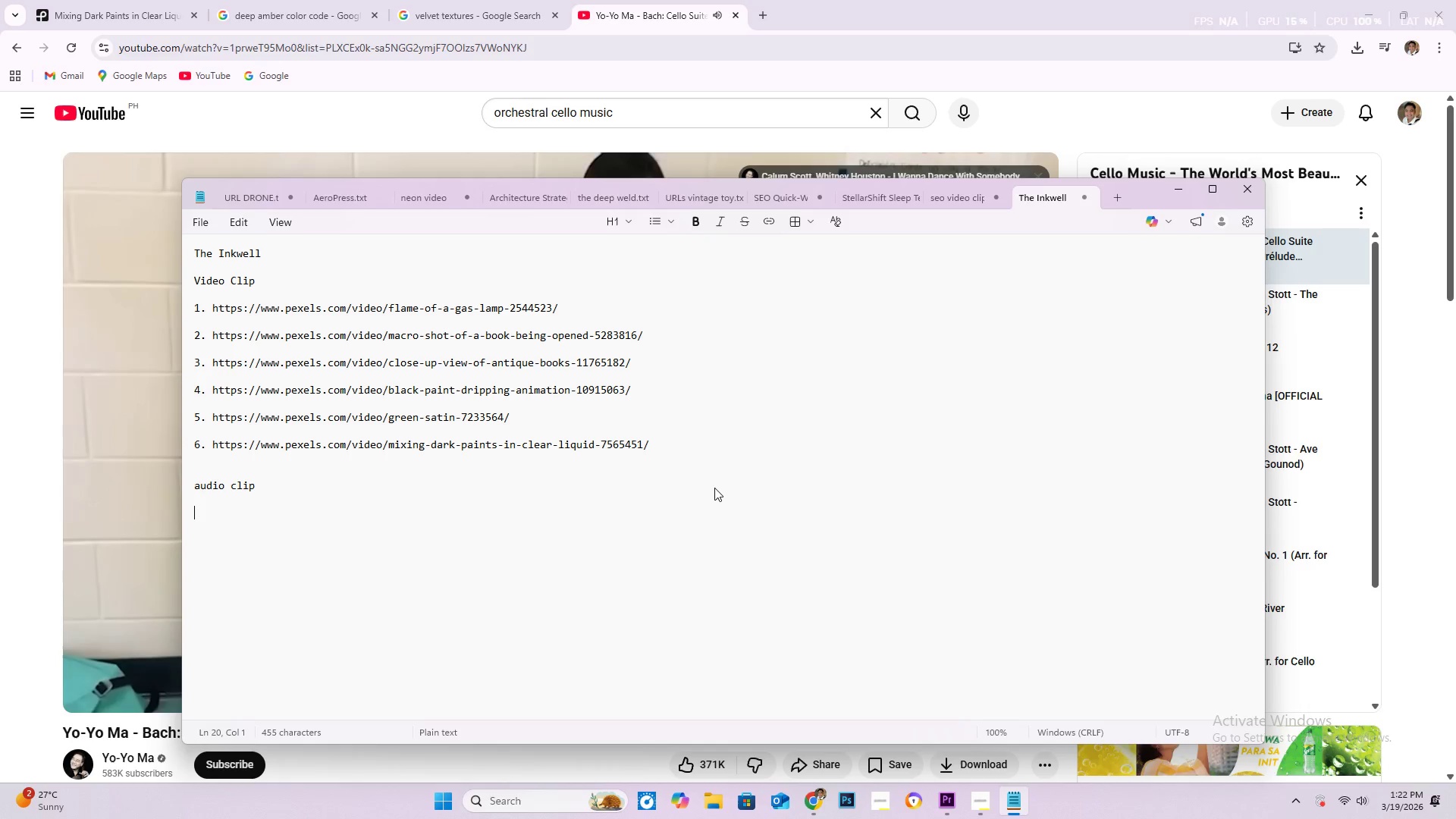 
key(1)
 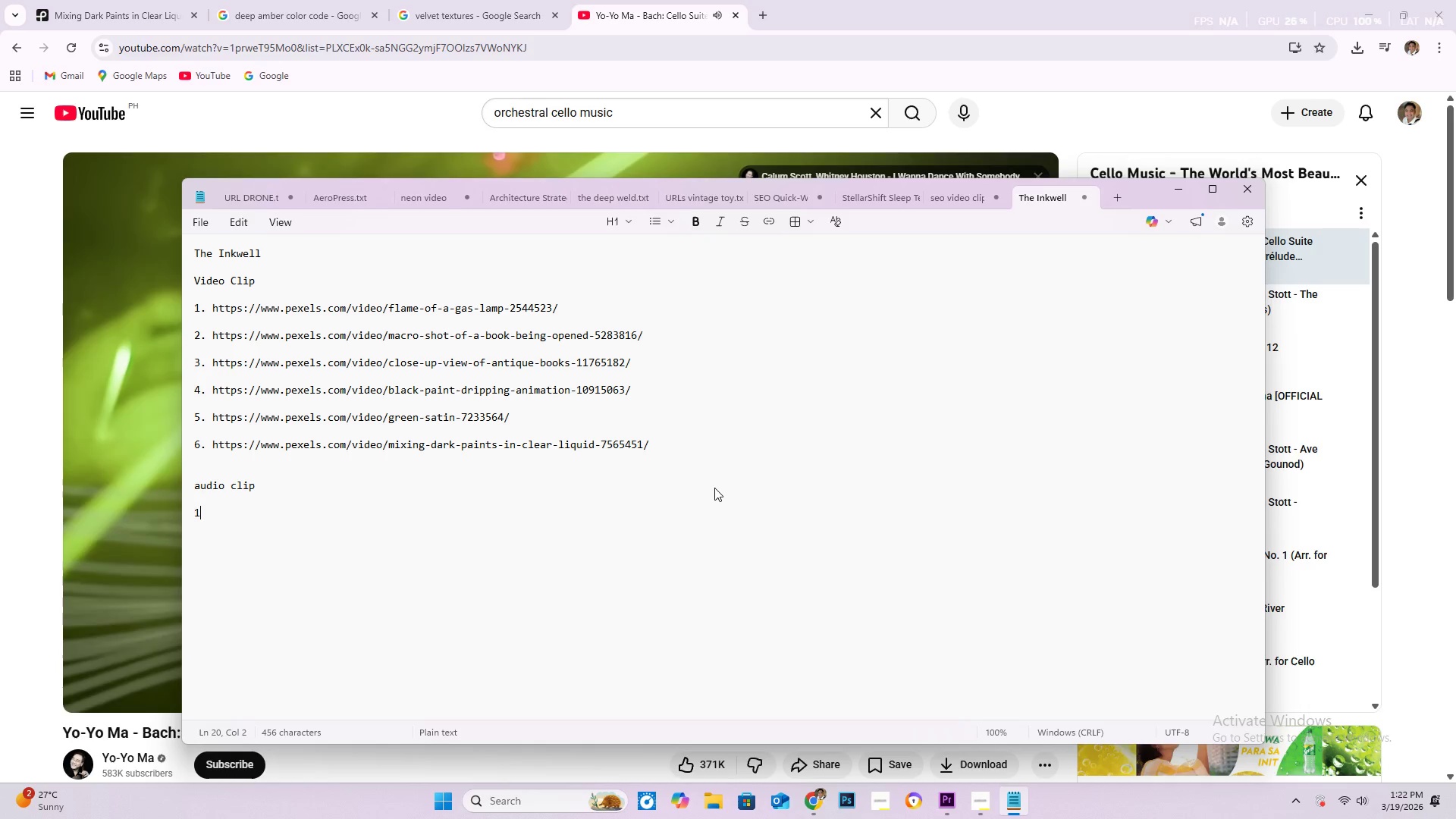 
key(Period)
 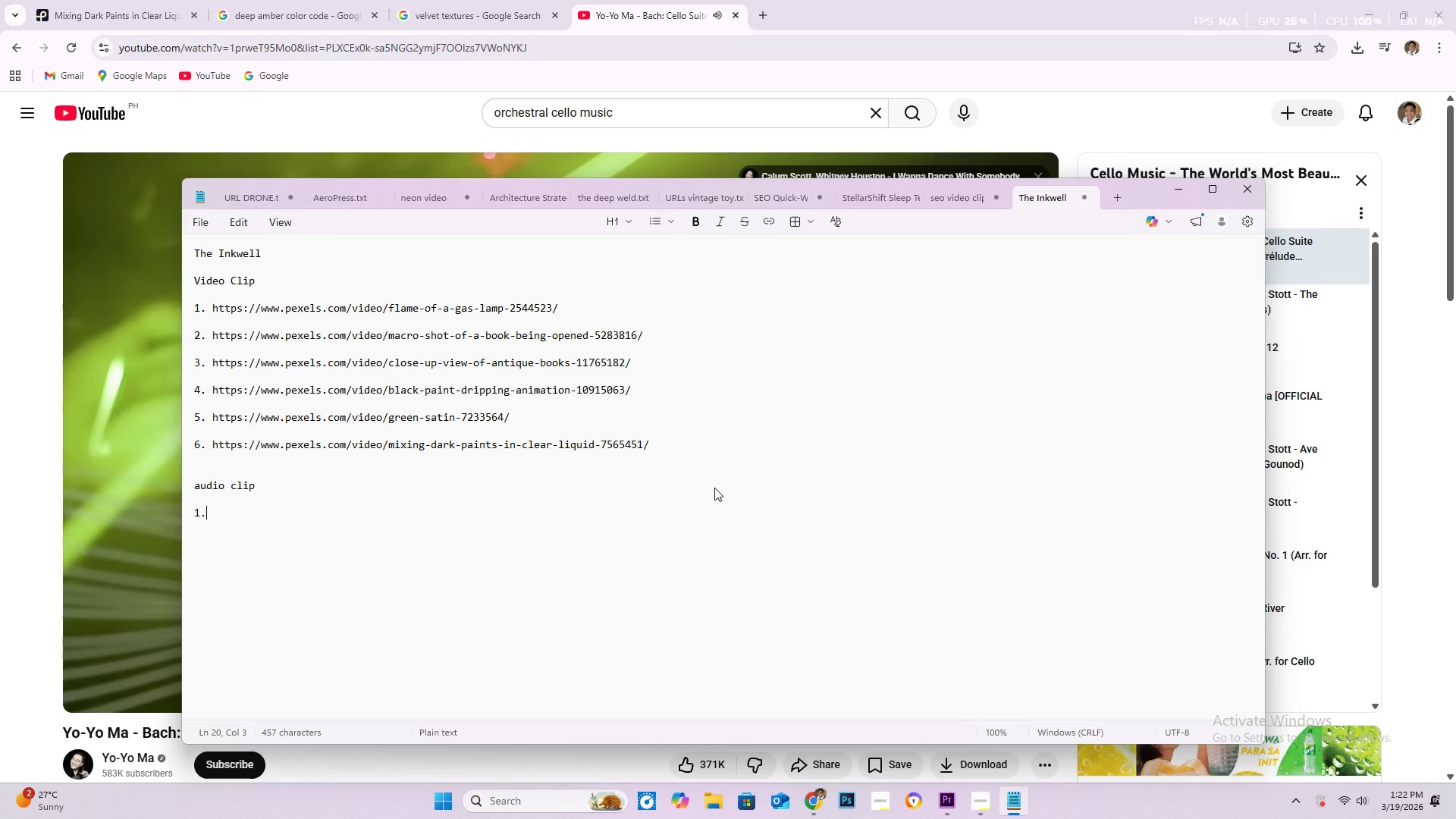 
key(Space)
 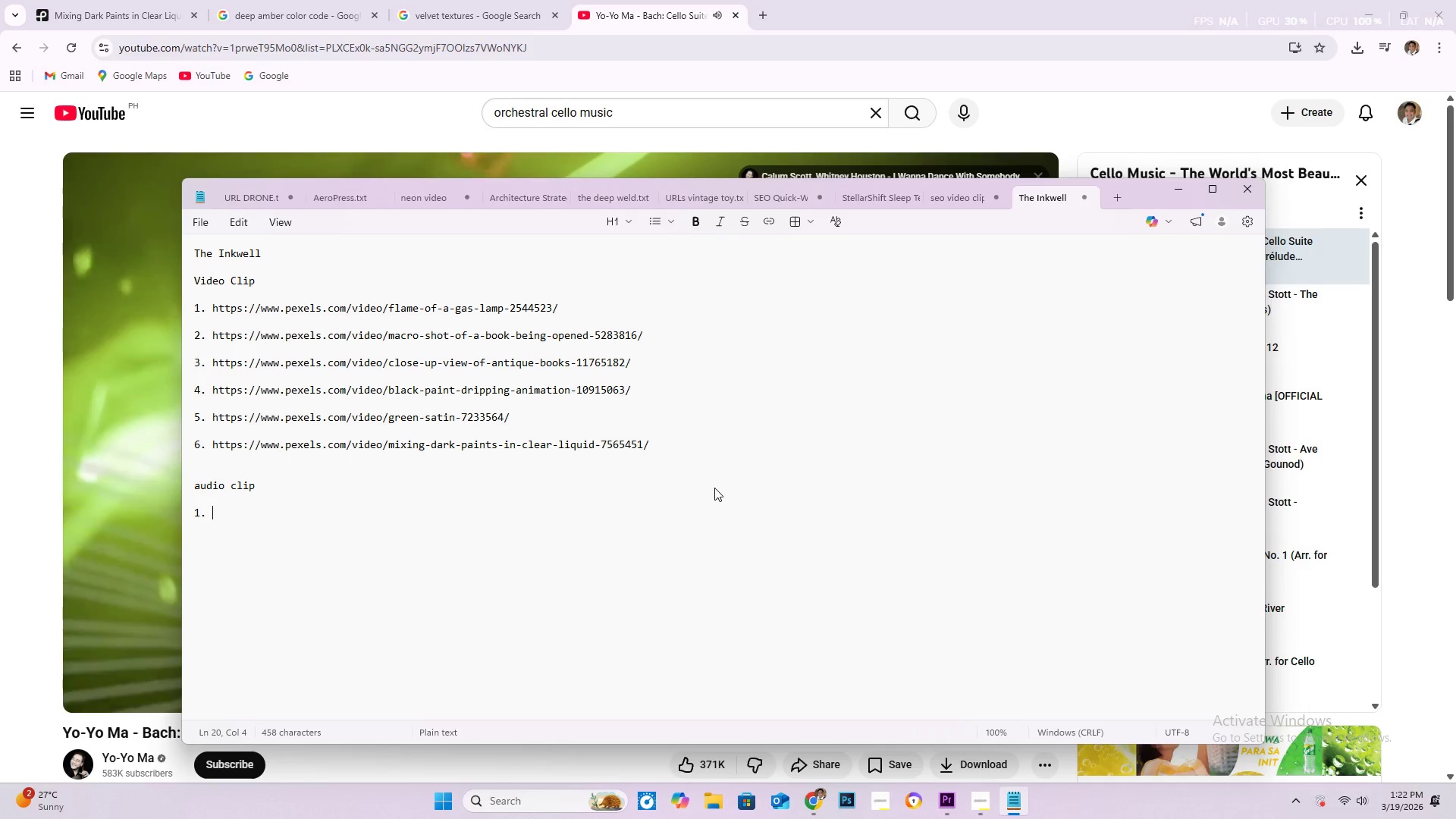 
key(Control+V)
 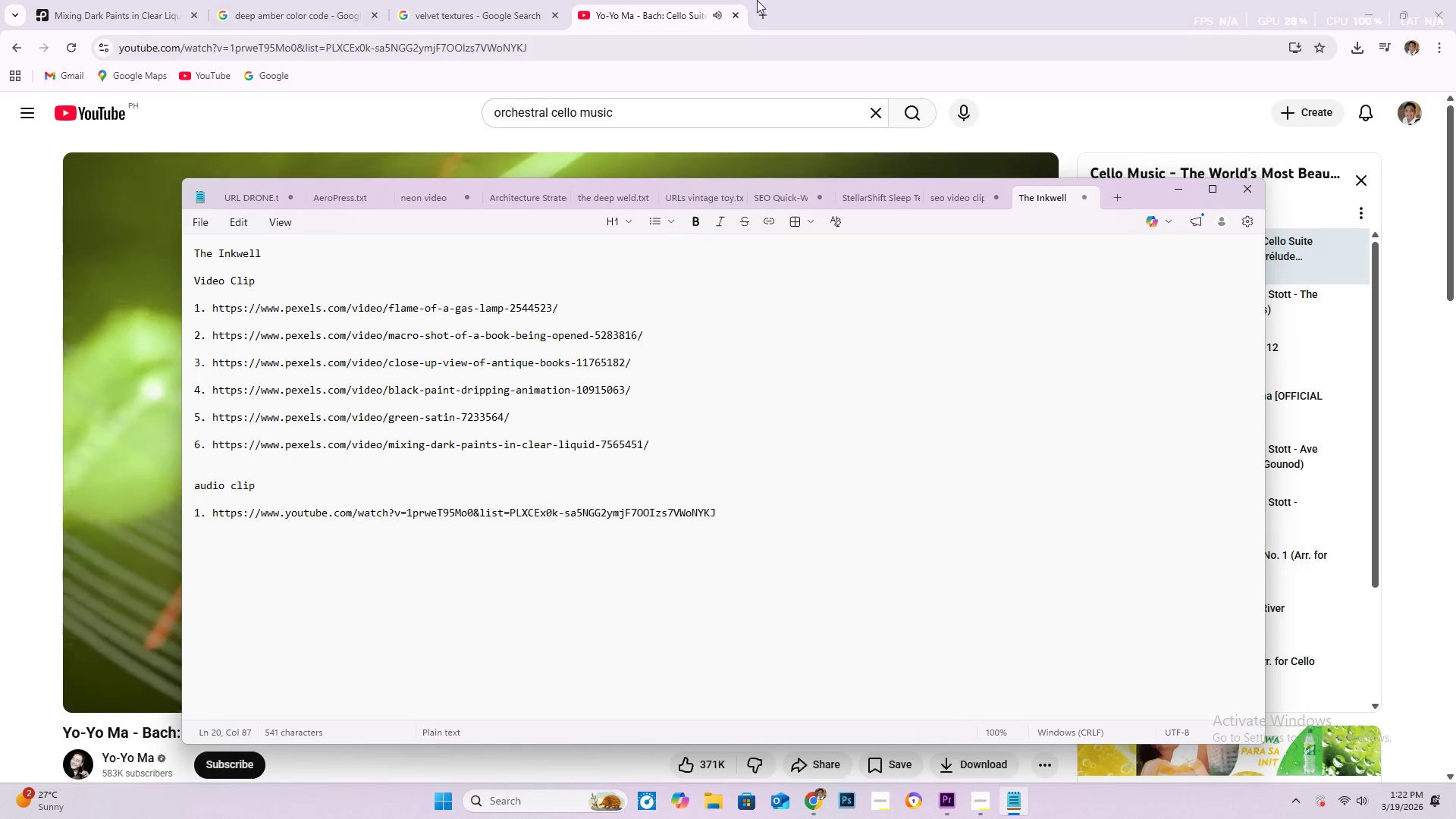 
left_click([836, 0])
 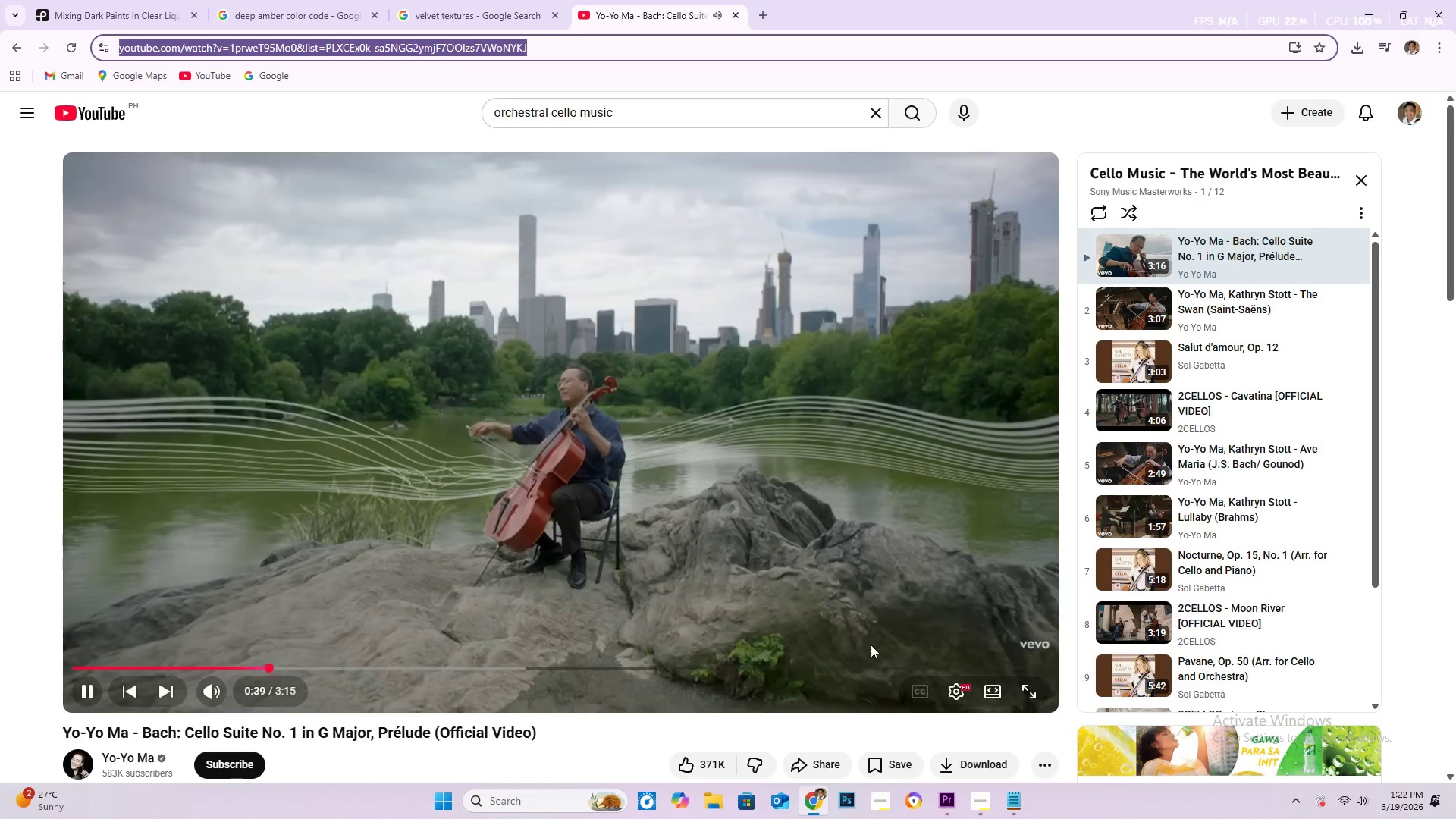 
left_click([829, 764])
 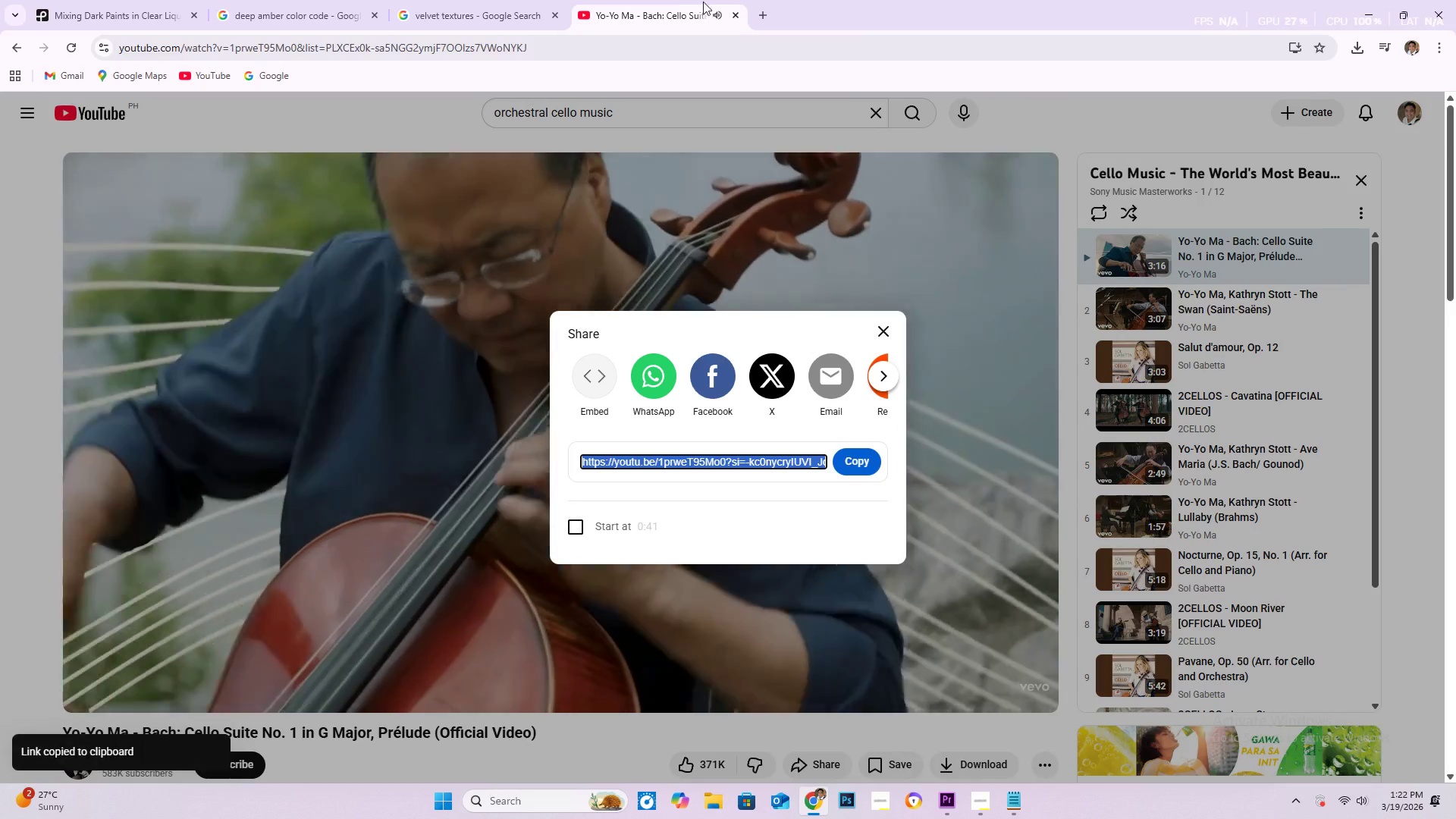 
left_click([766, 14])
 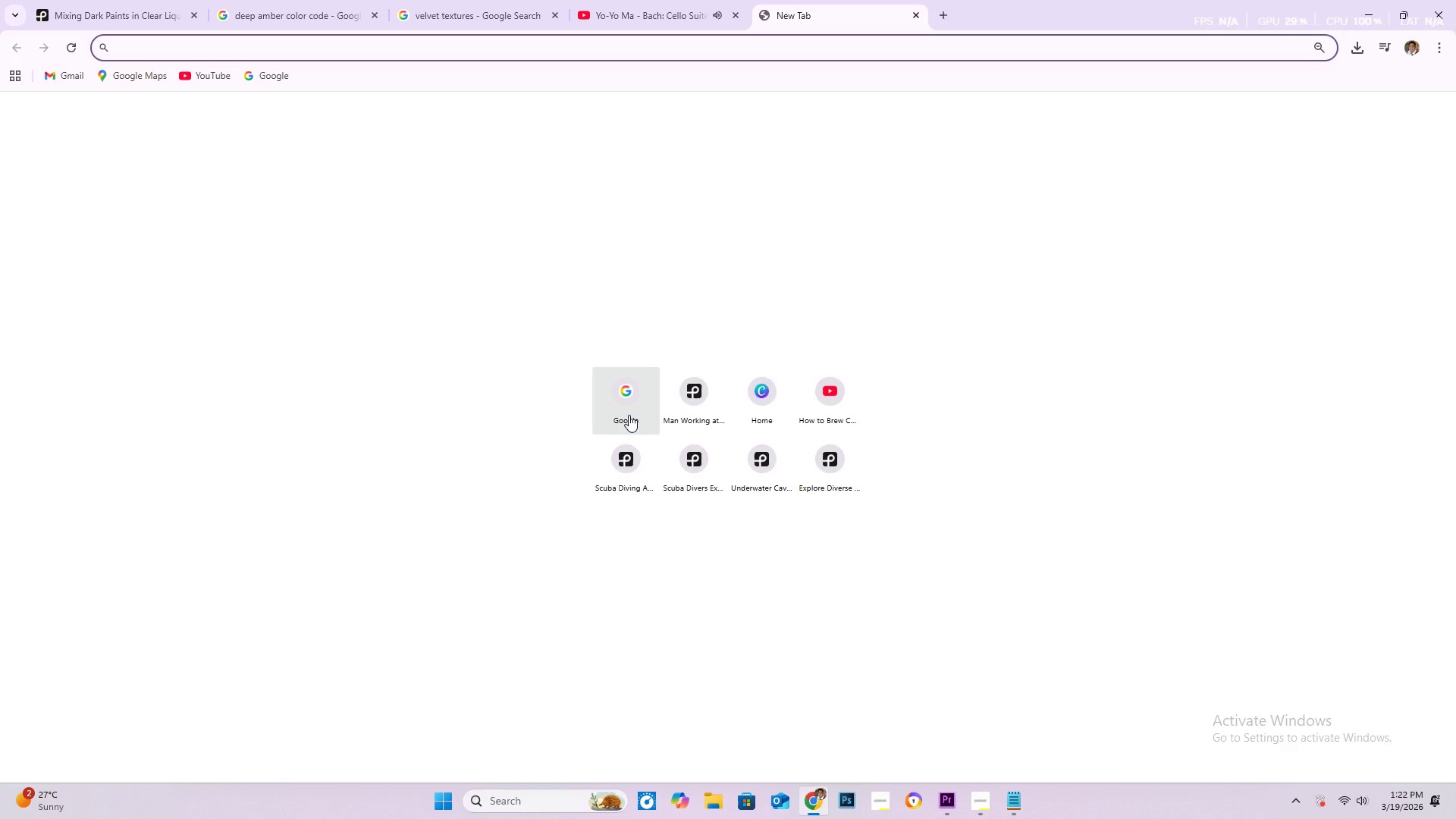 
left_click([624, 408])
 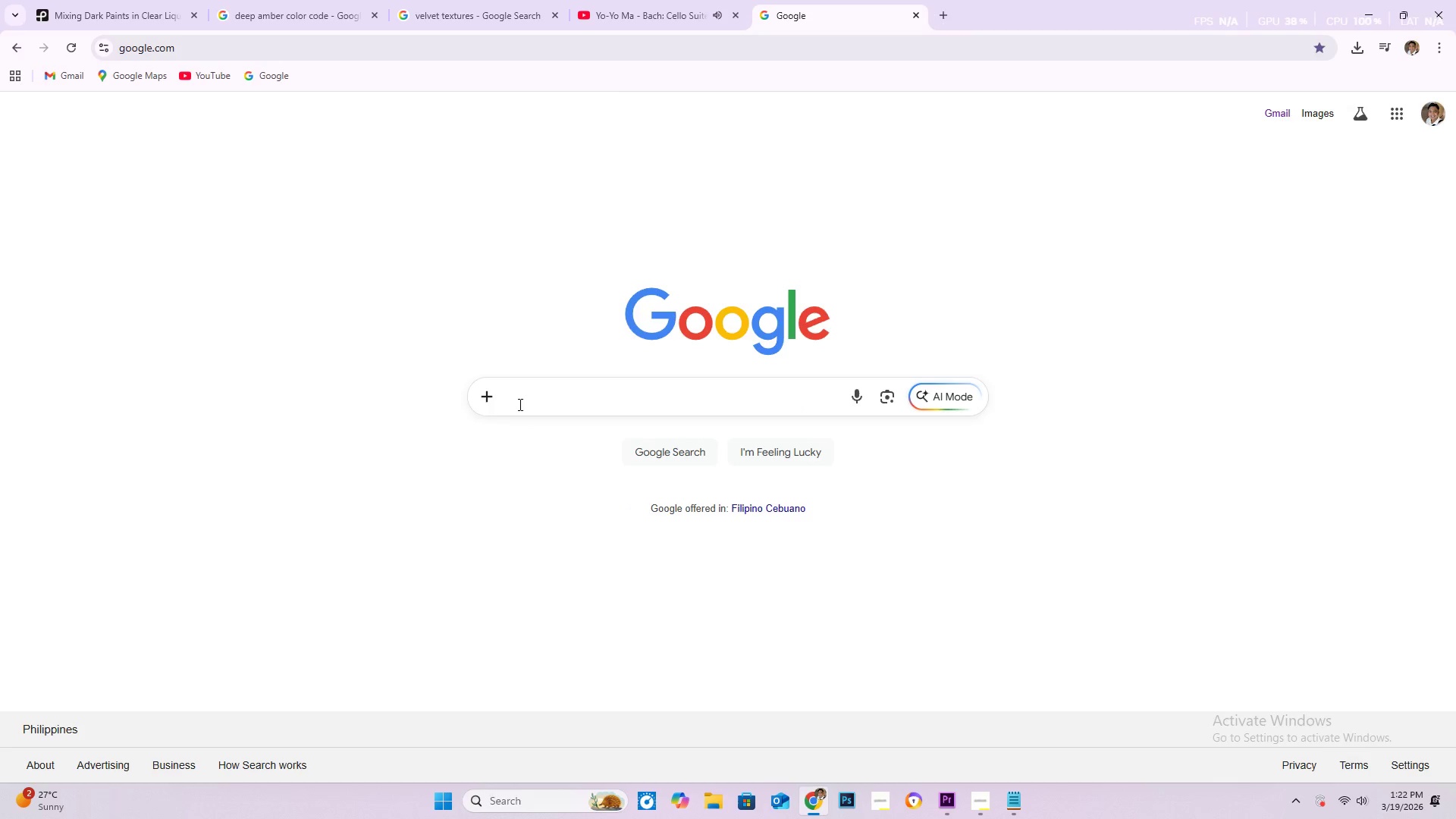 
left_click([520, 402])
 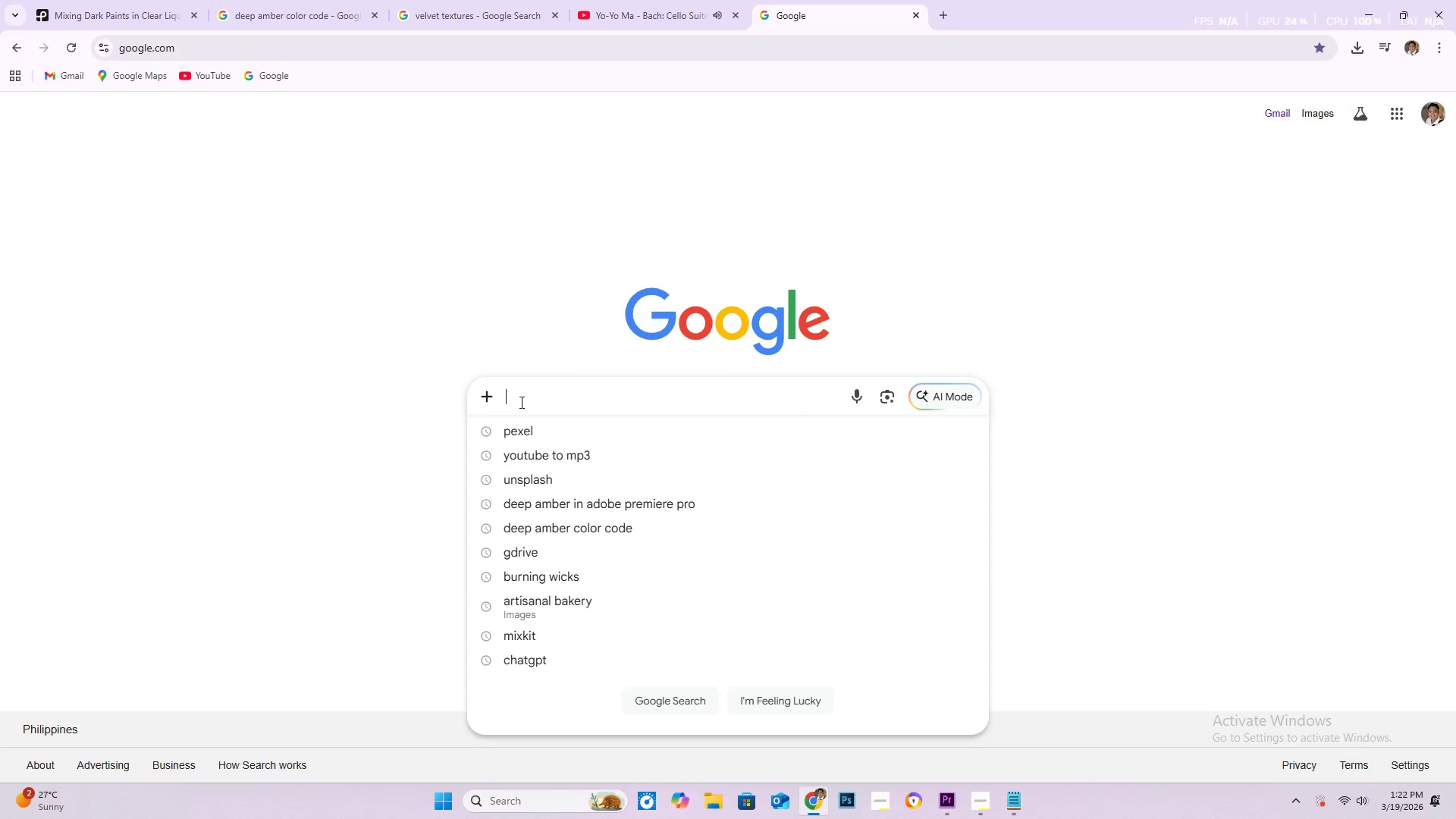 
key(Y)
 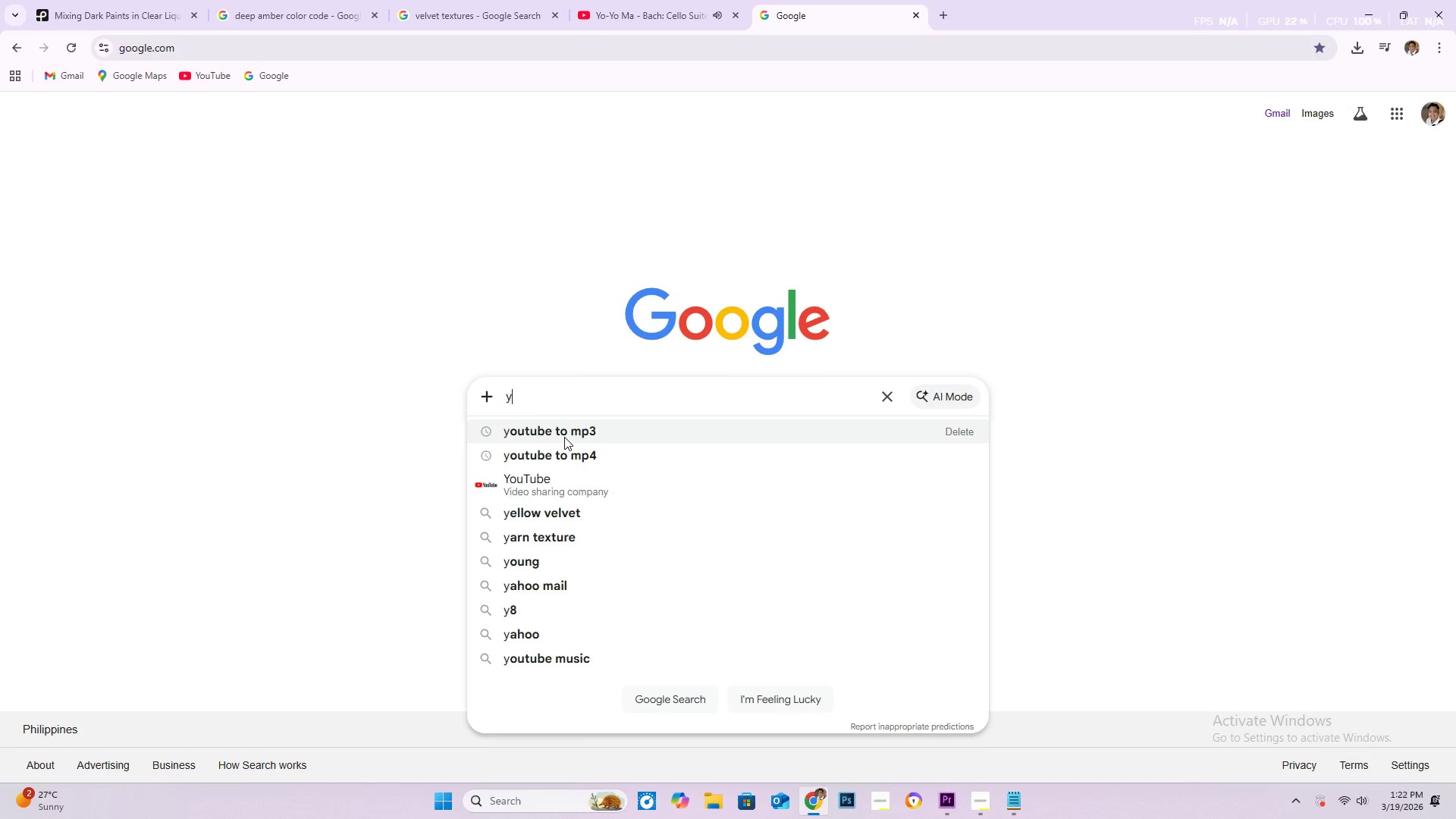 
left_click([564, 437])
 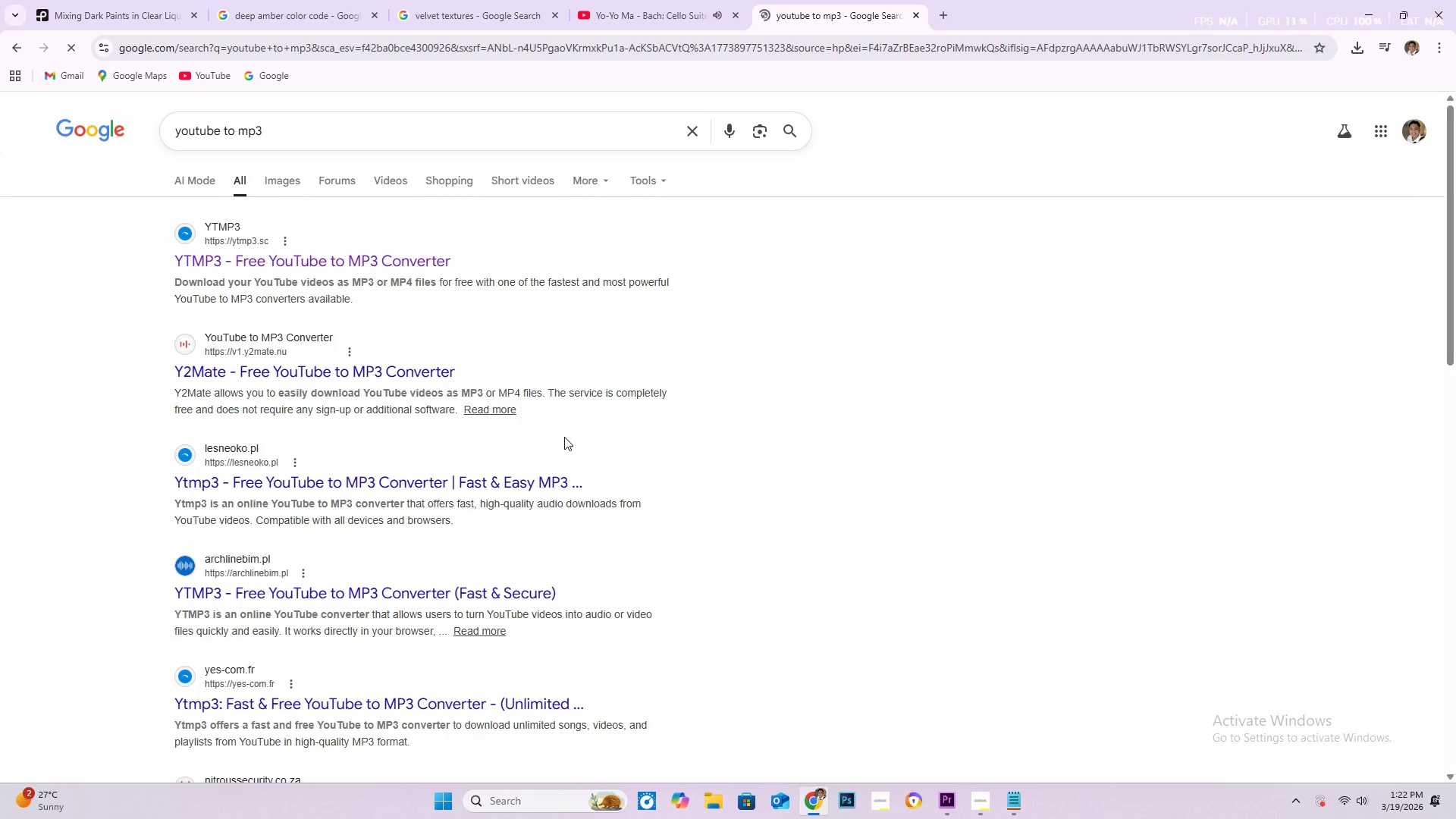 
left_click([347, 259])
 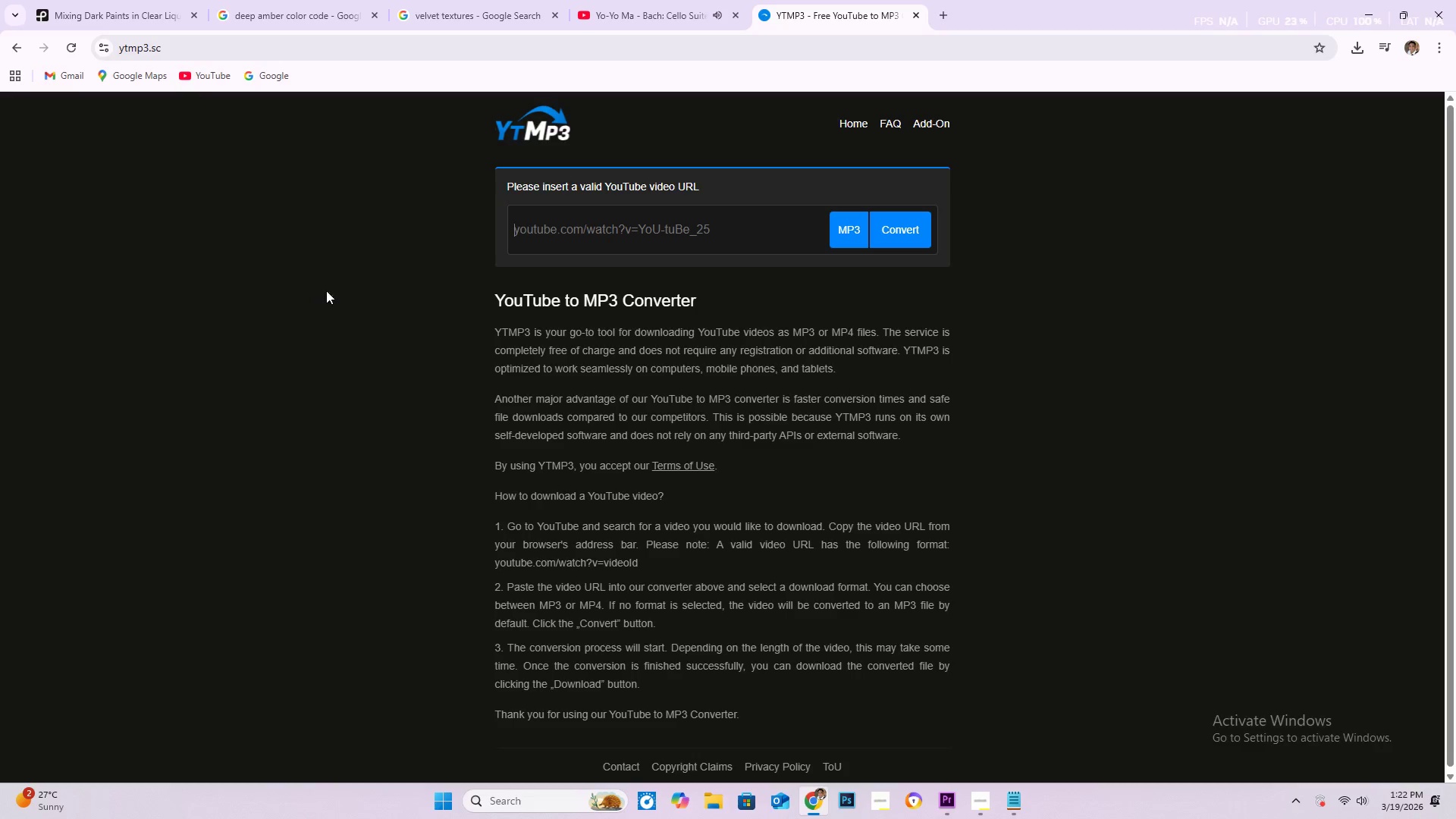 
left_click_drag(start_coordinate=[724, 230], to_coordinate=[728, 225])
 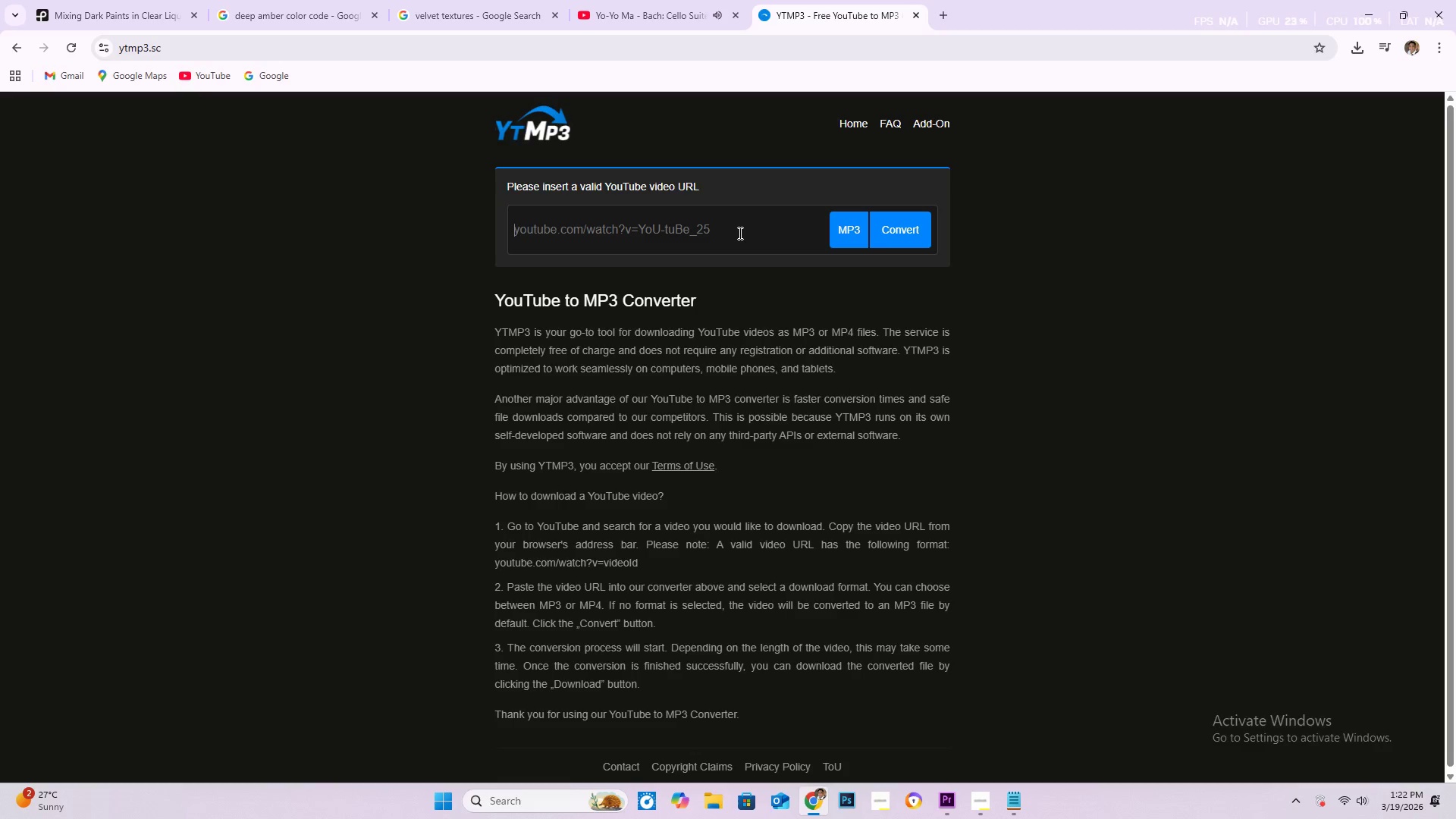 
key(Control+V)
 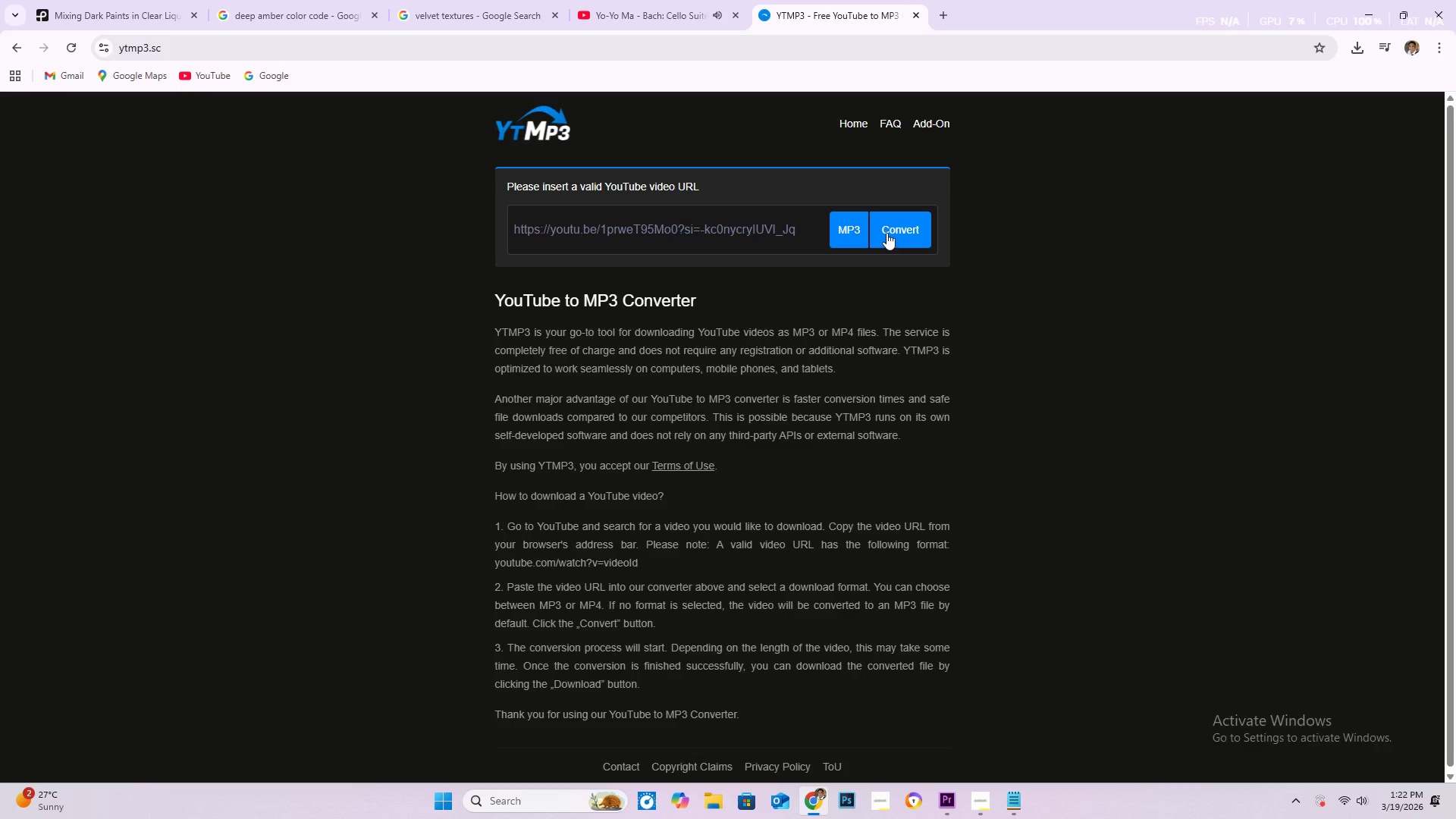 
left_click([886, 233])
 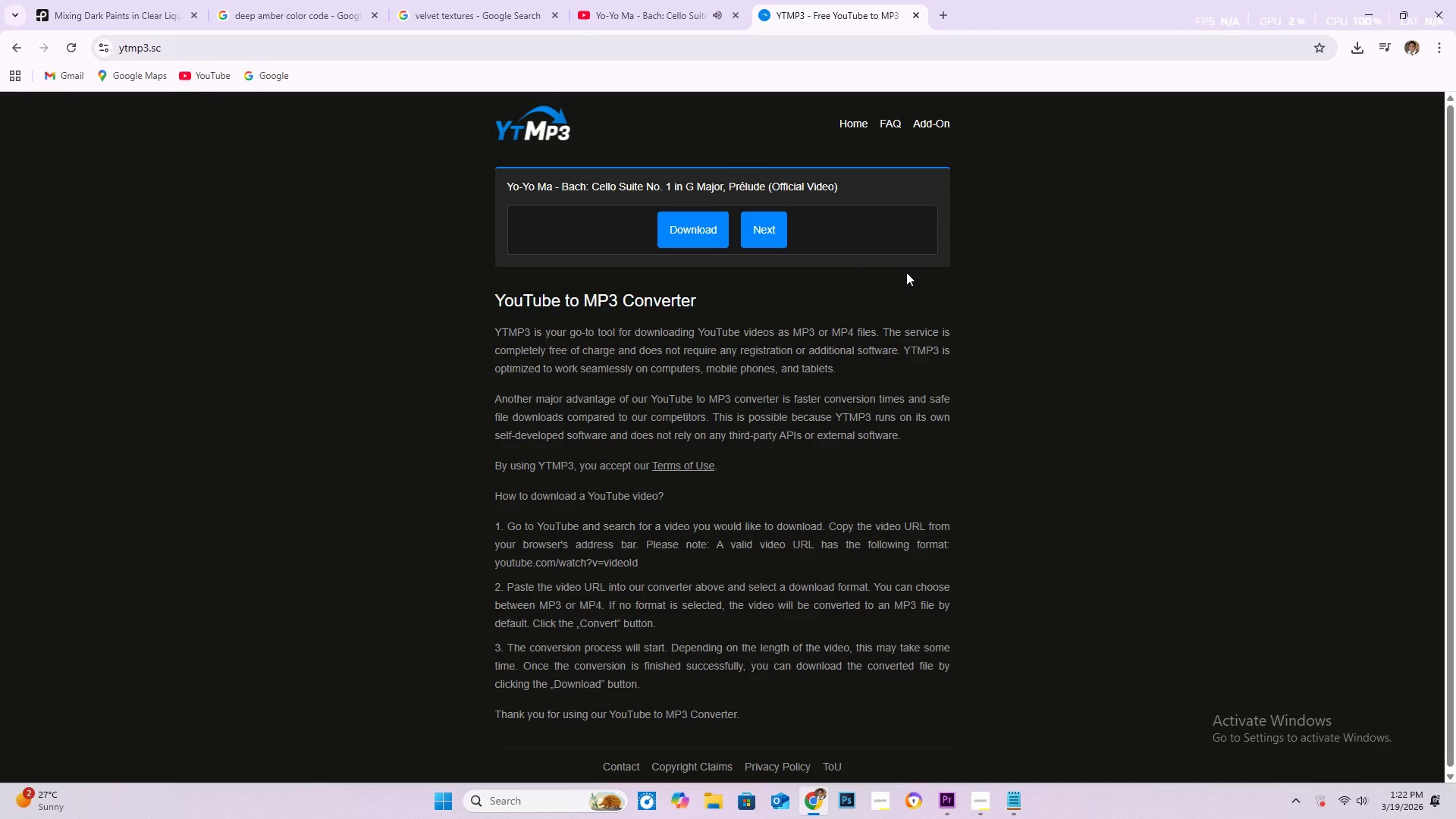 
wait(14.17)
 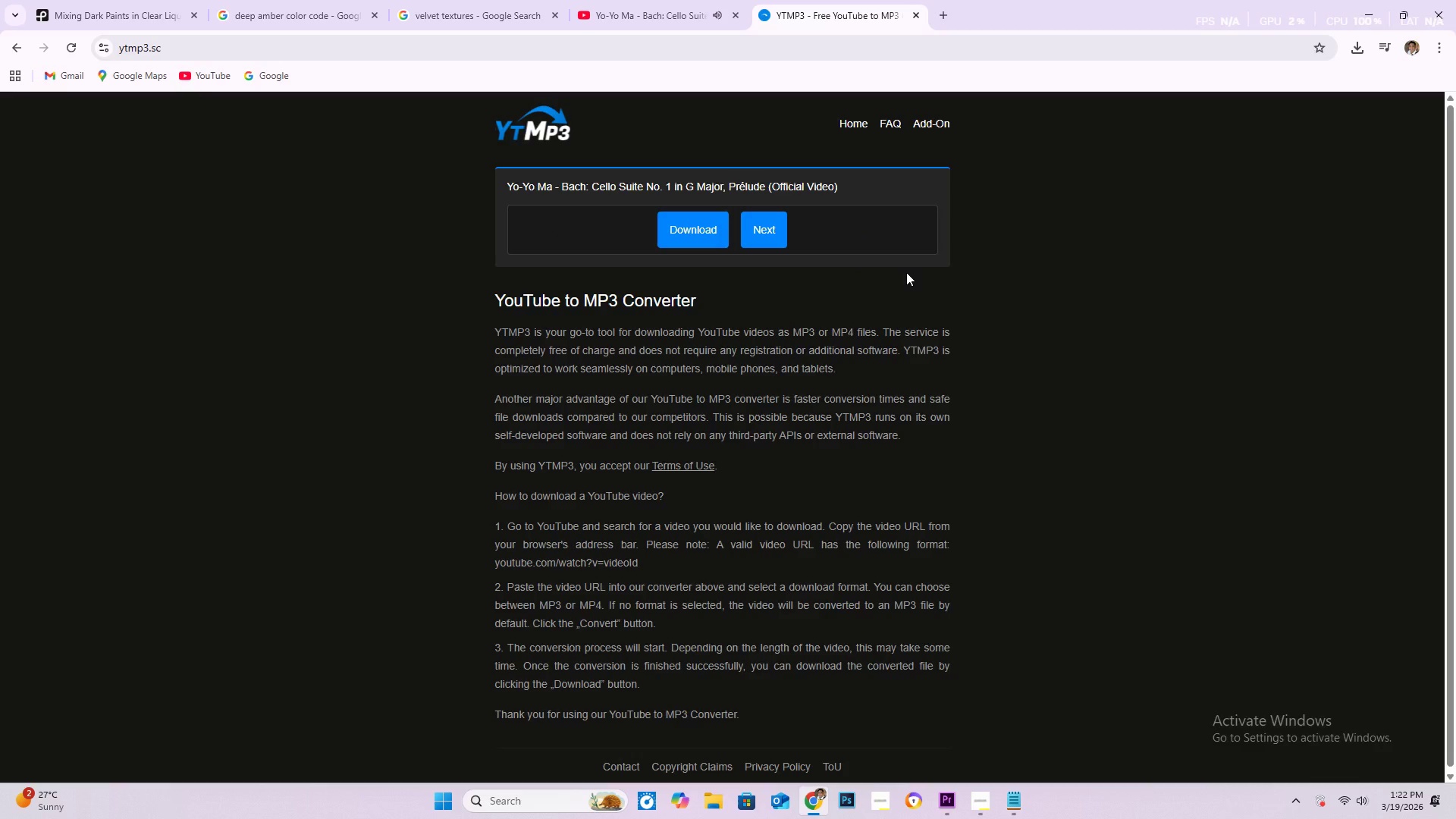 
left_click([698, 240])
 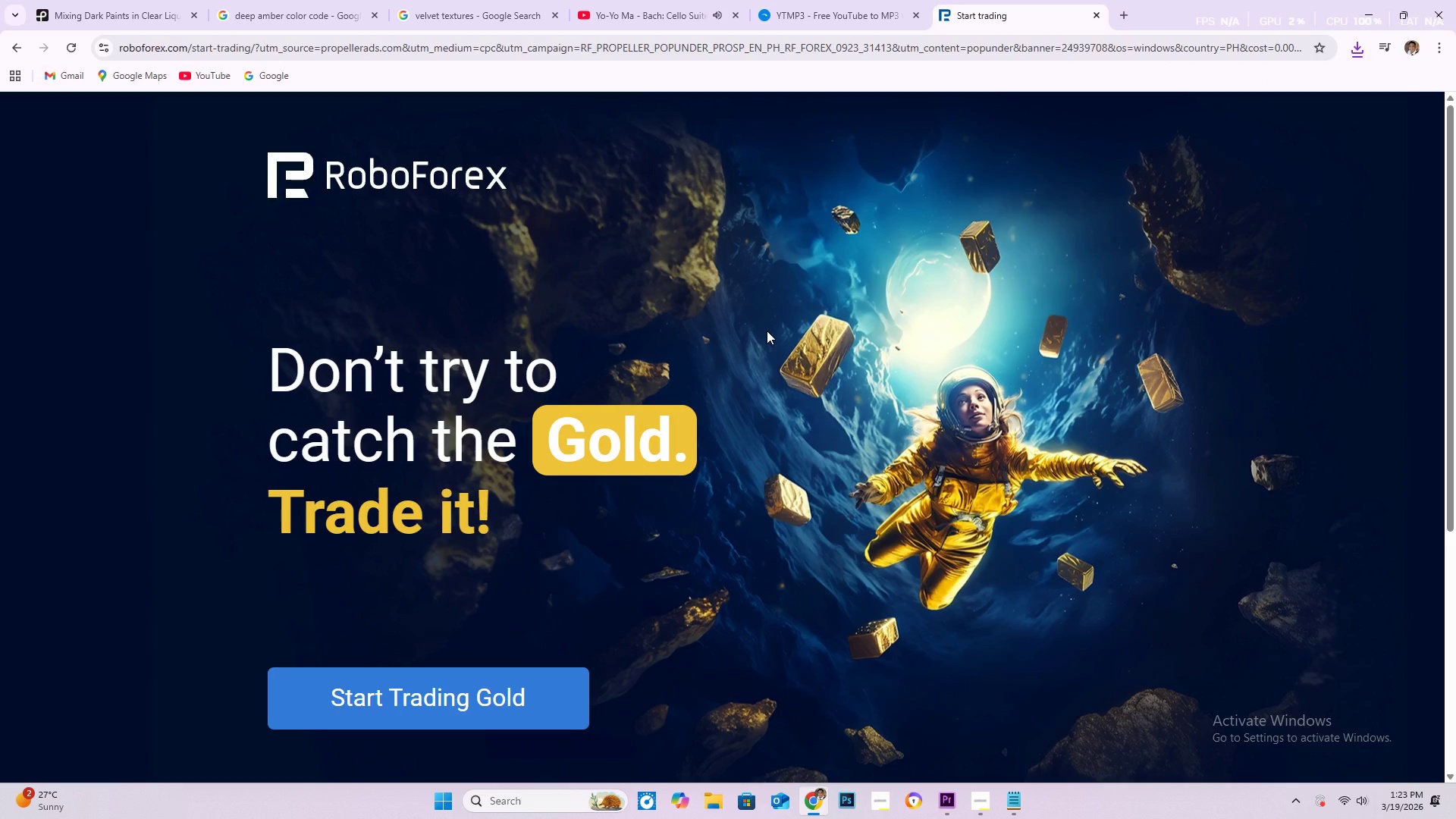 
wait(17.31)
 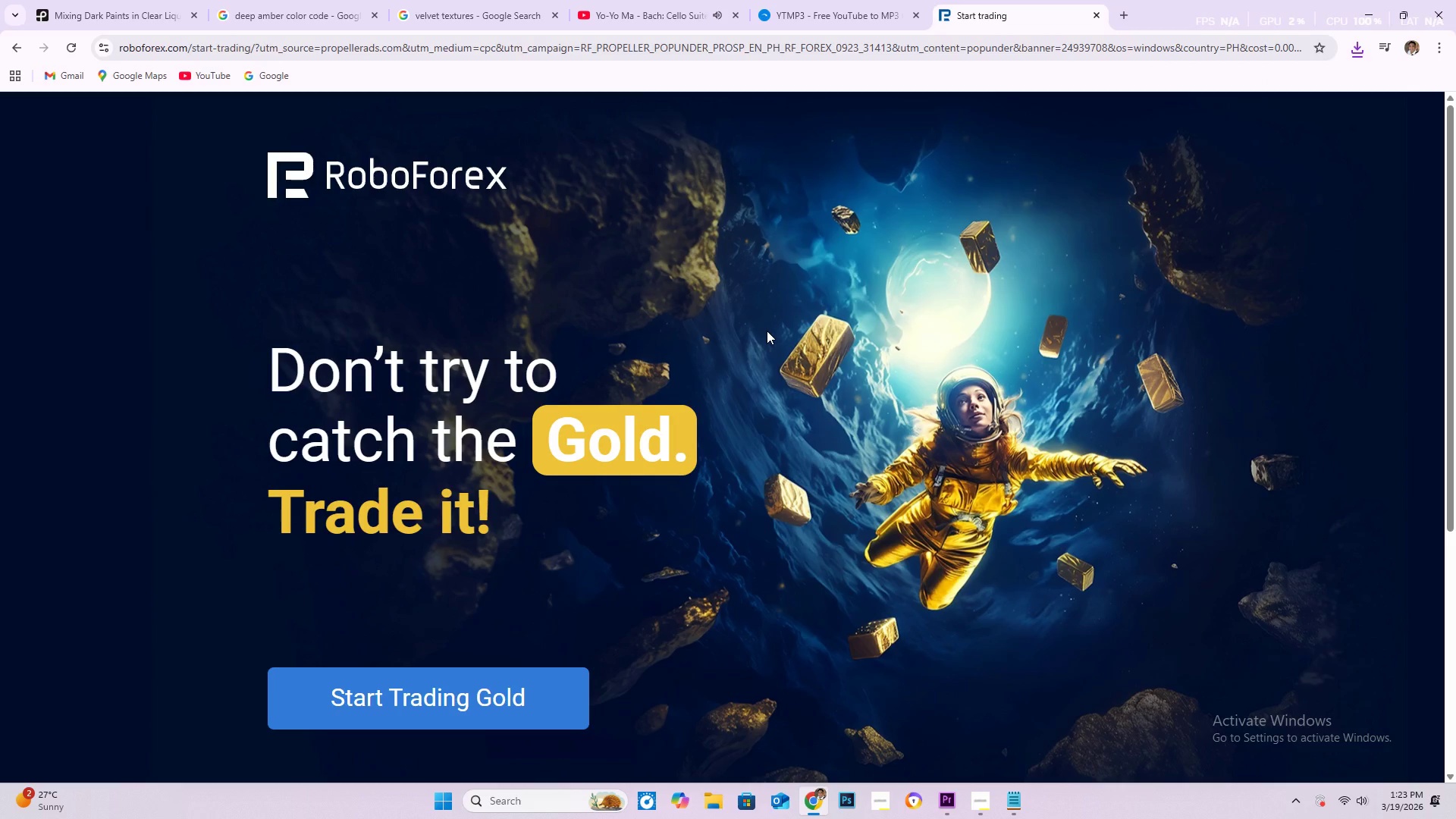 
left_click([878, 0])
 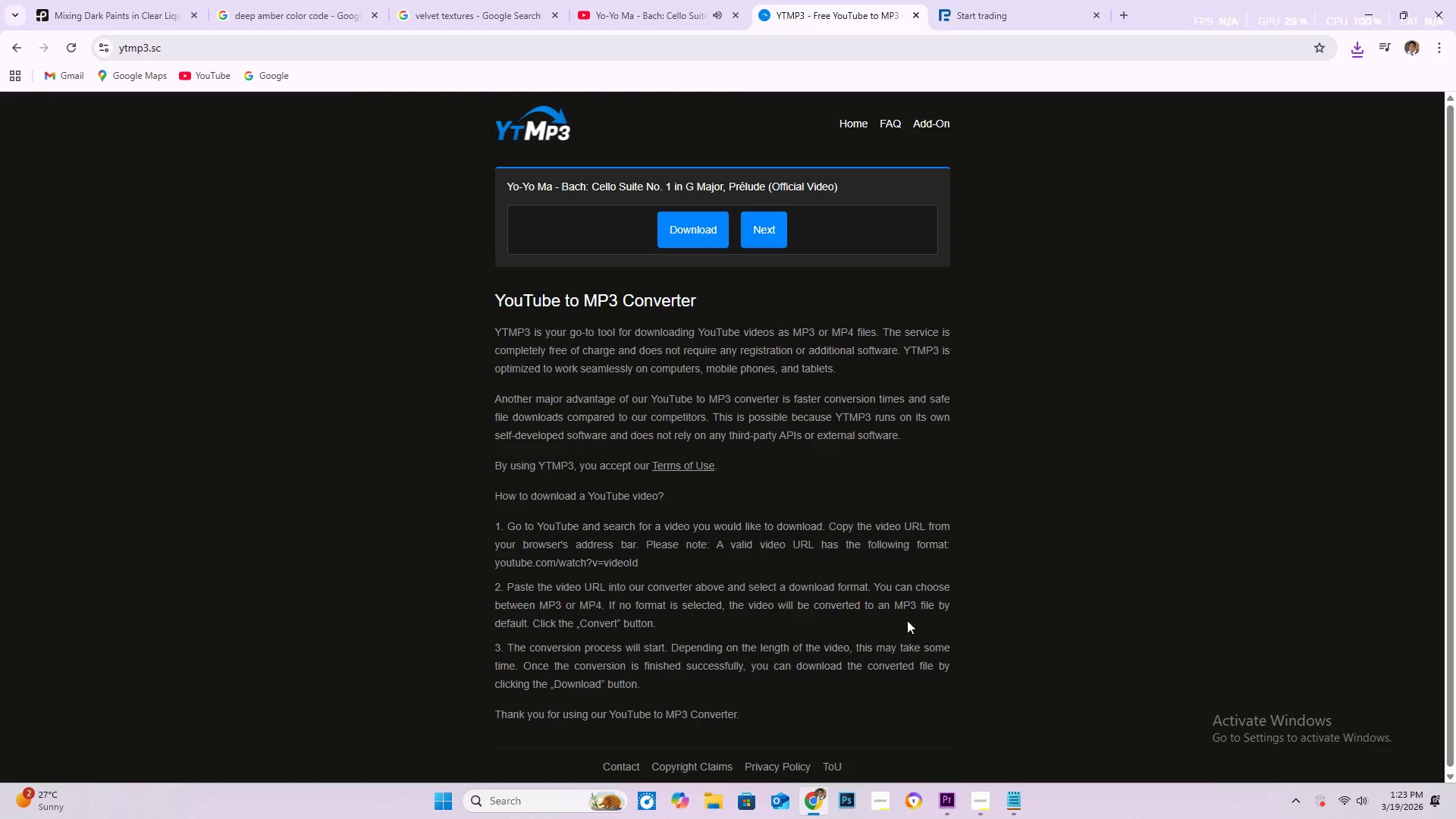 
left_click([950, 805])
 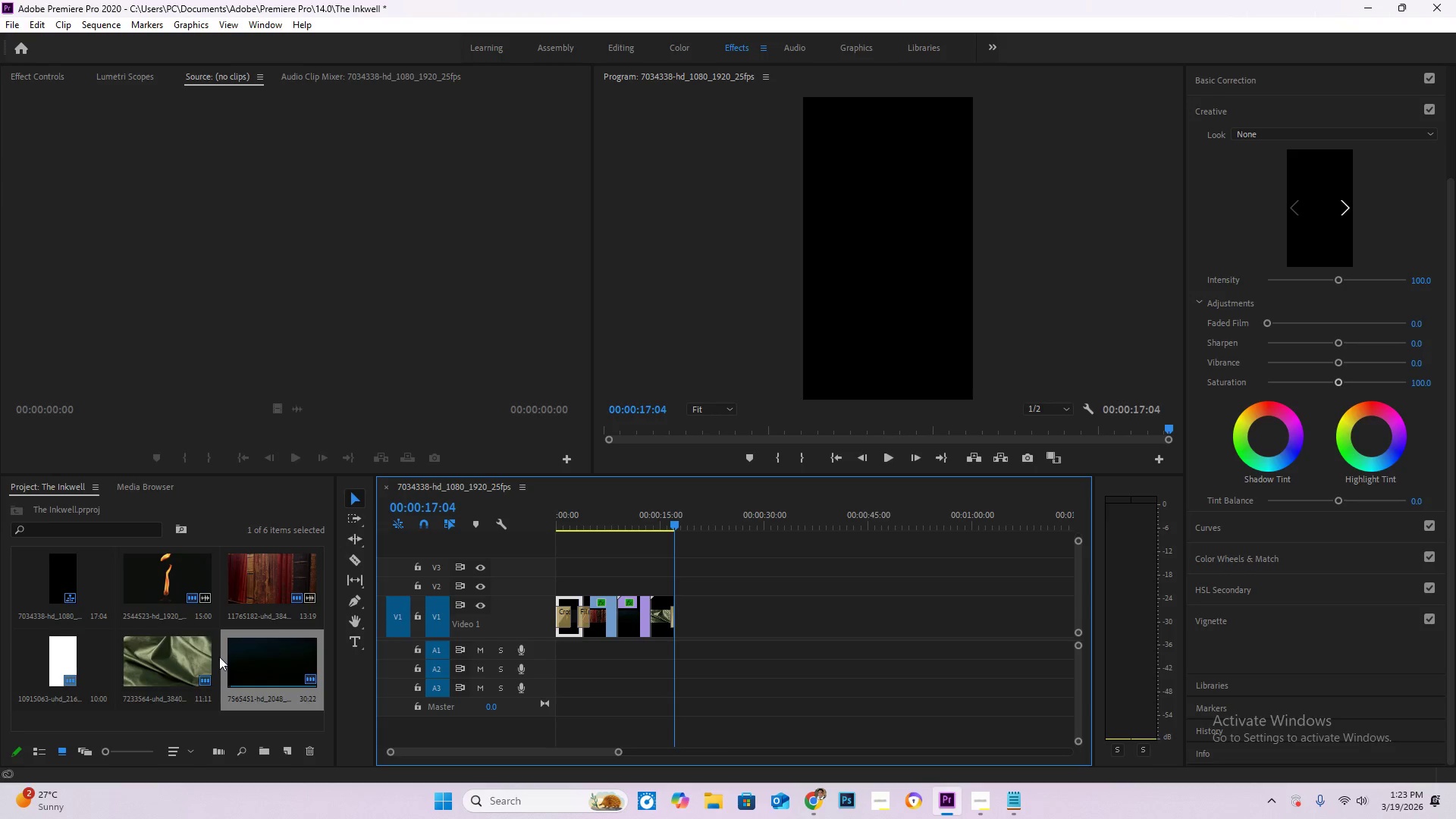 
double_click([219, 657])
 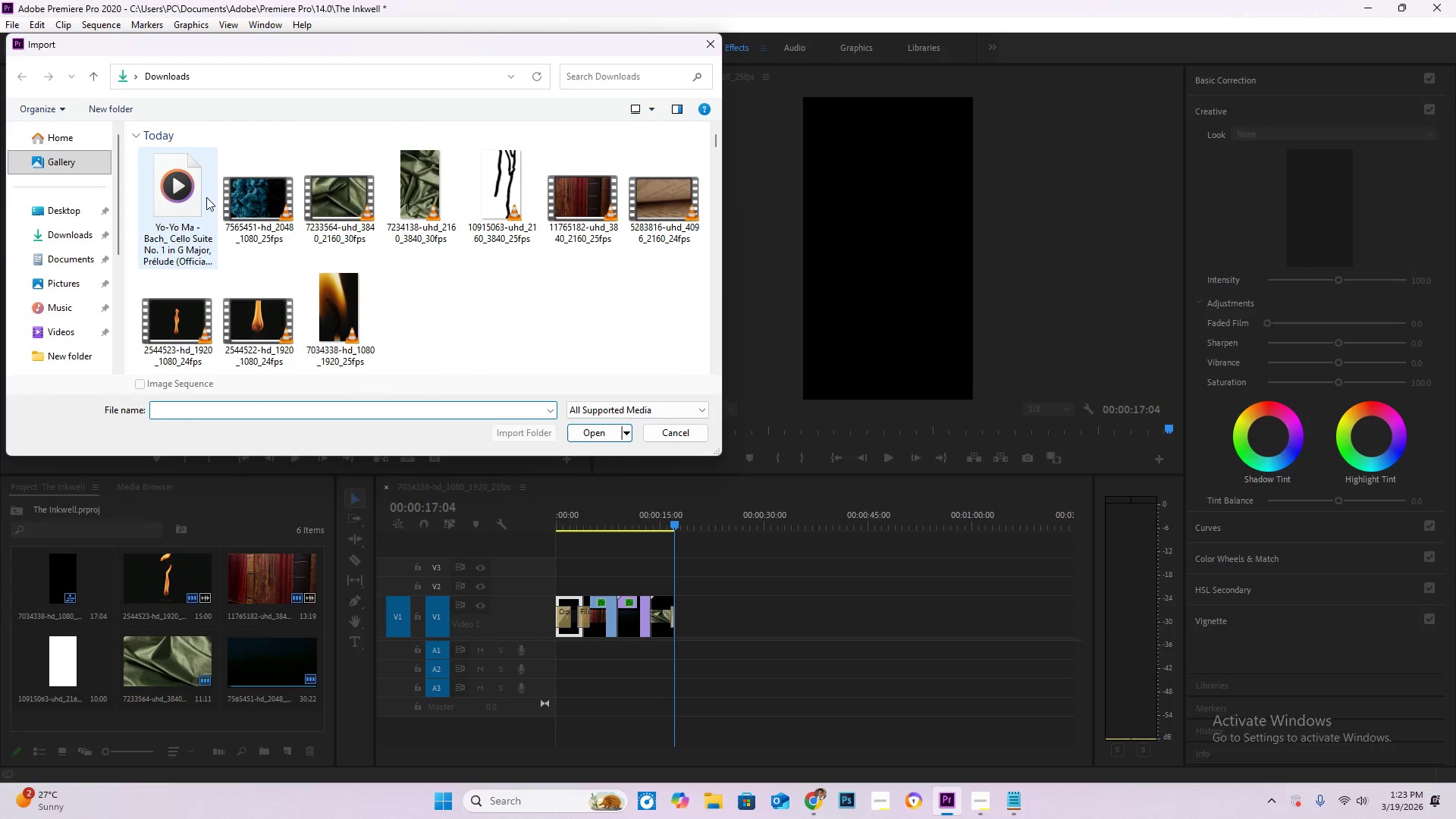 
double_click([190, 186])
 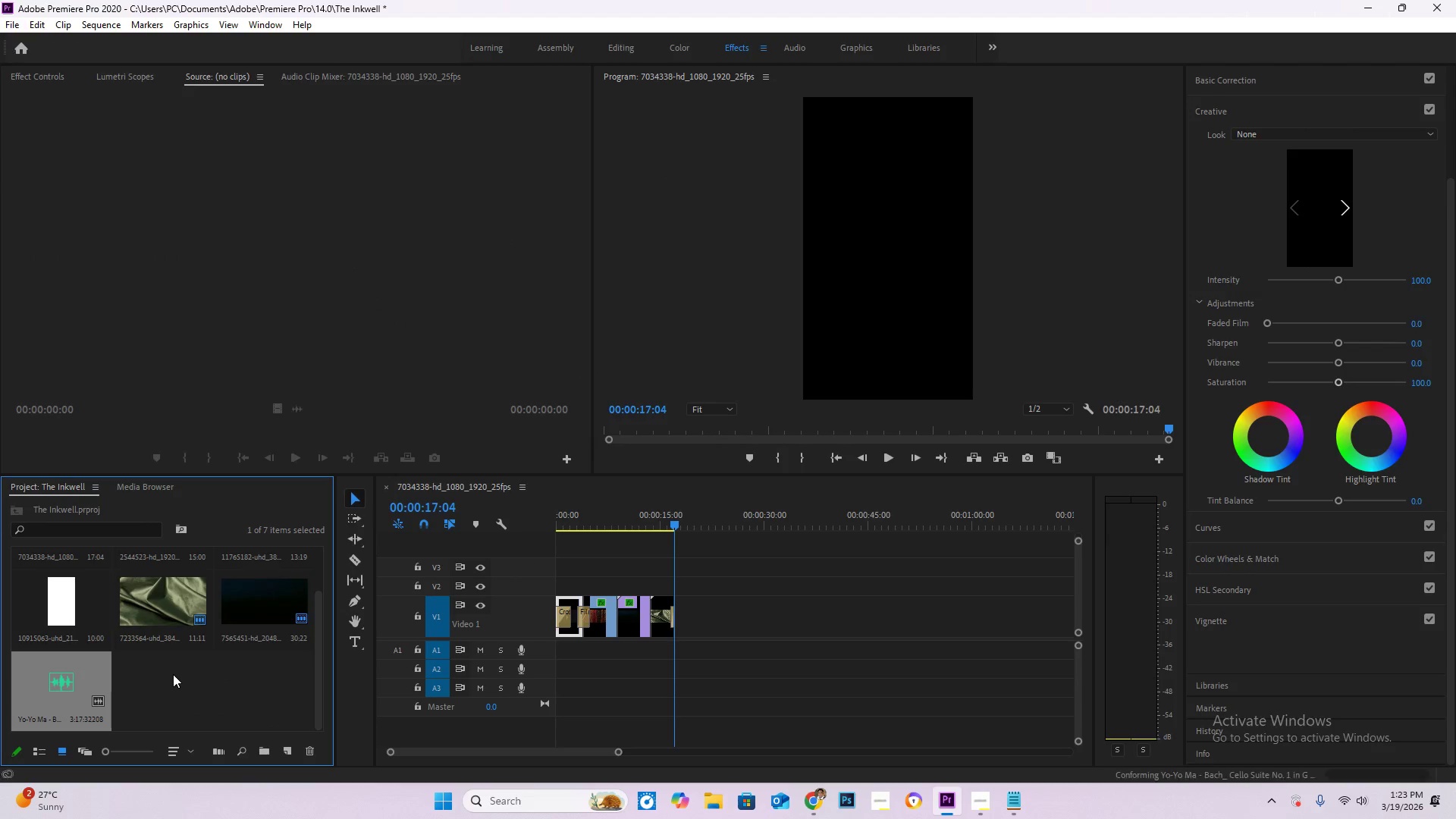 
left_click_drag(start_coordinate=[76, 676], to_coordinate=[552, 651])
 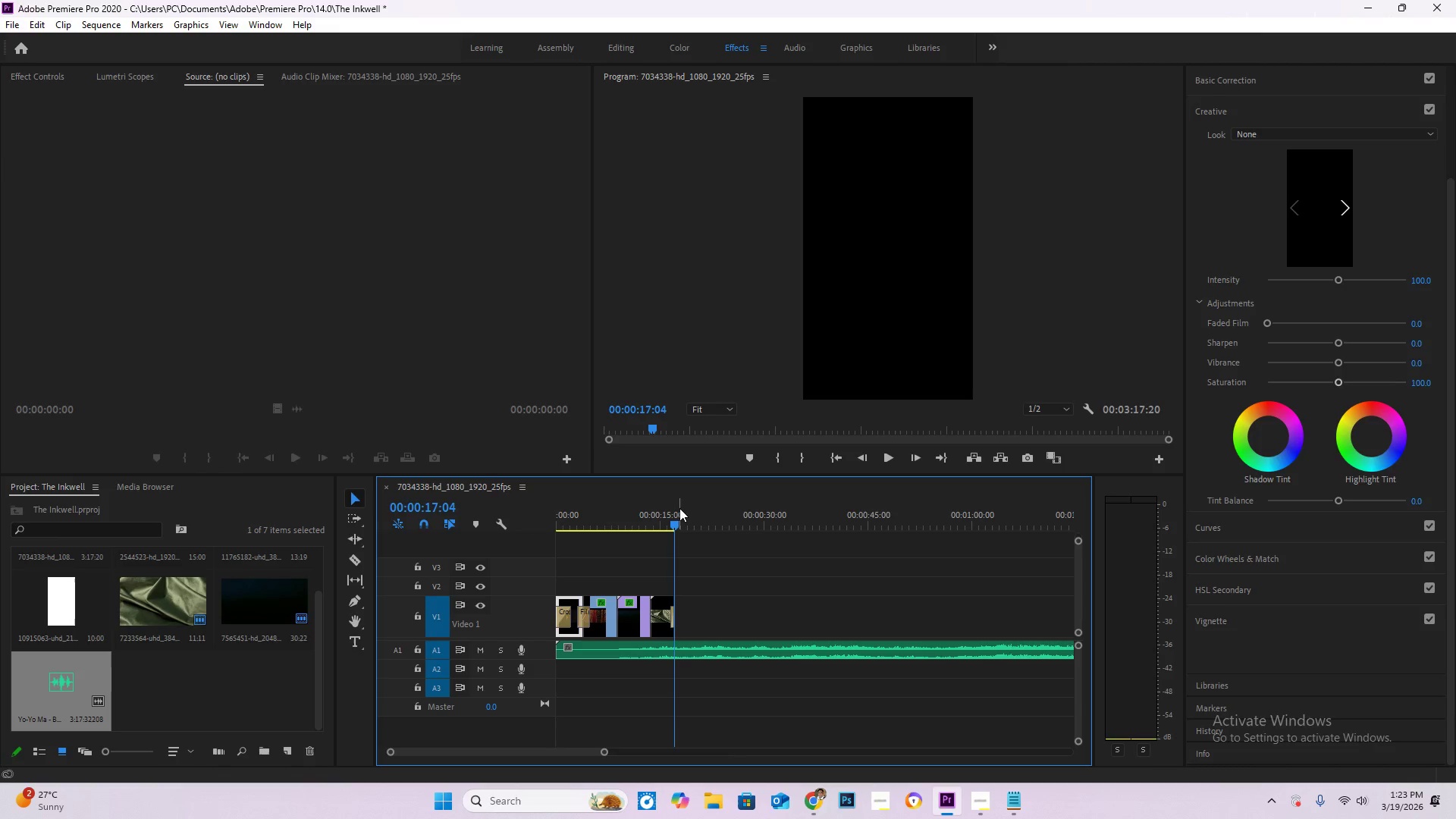 
left_click_drag(start_coordinate=[670, 516], to_coordinate=[621, 516])
 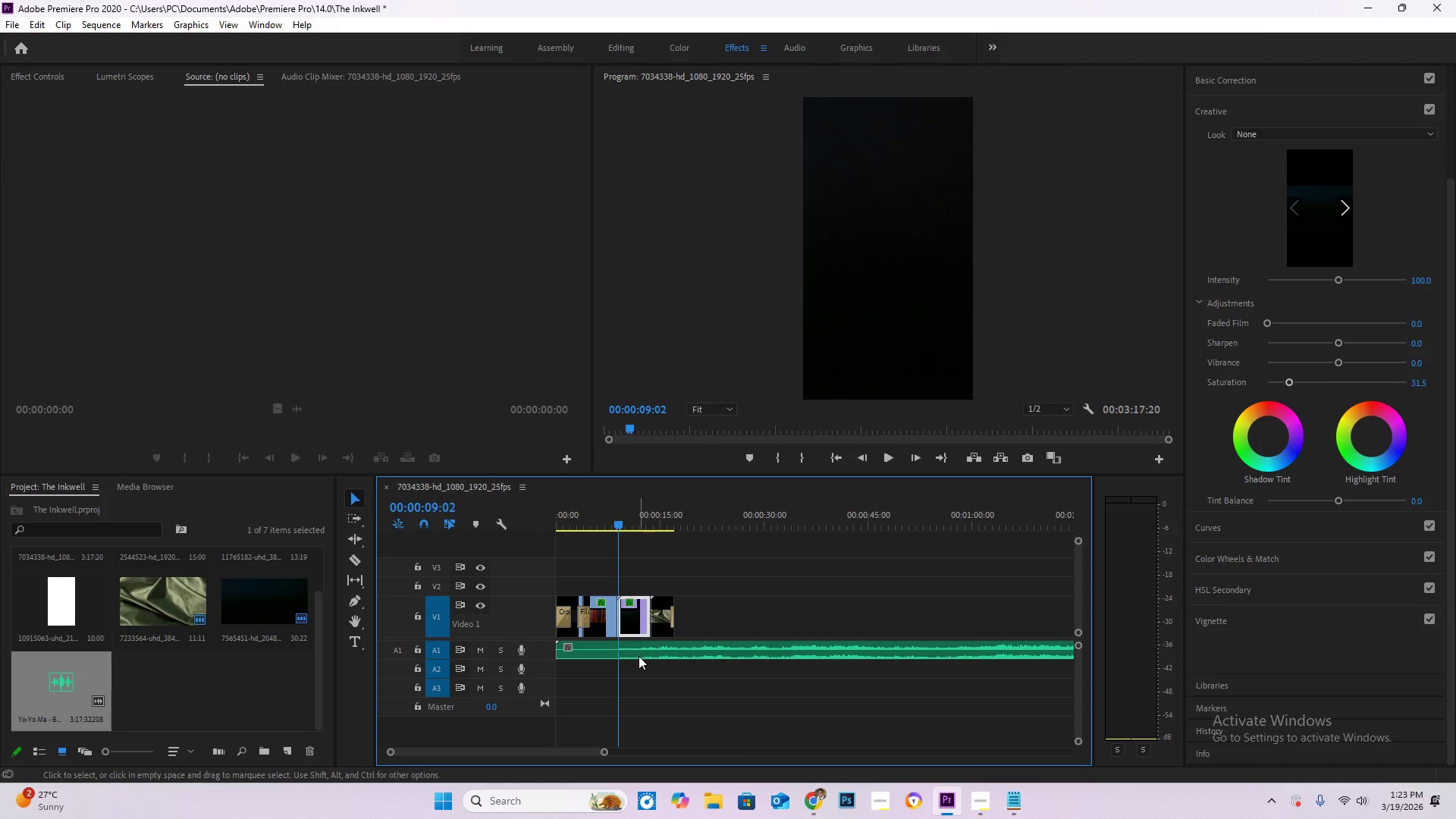 
key(C)
 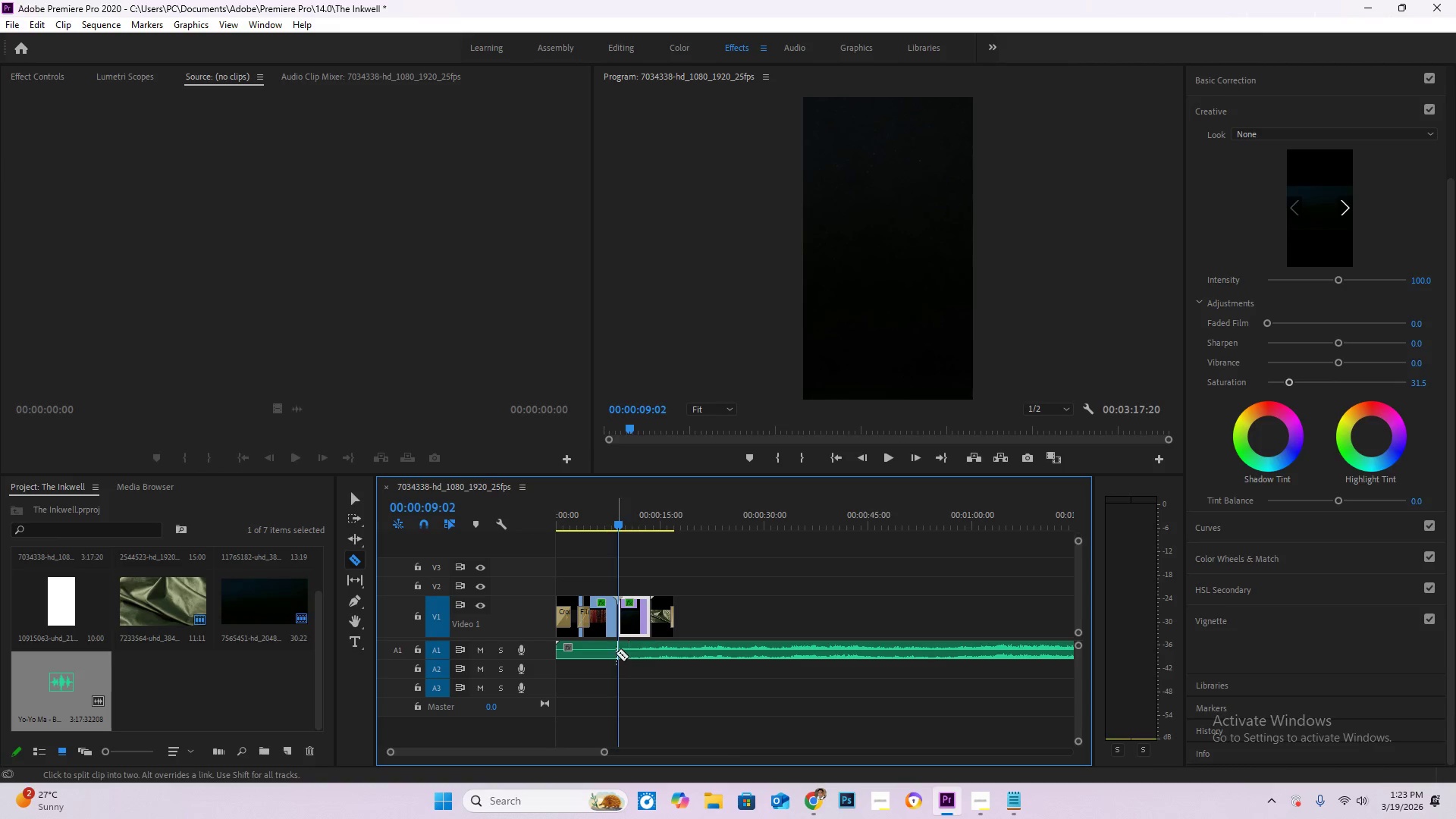 
left_click([616, 652])
 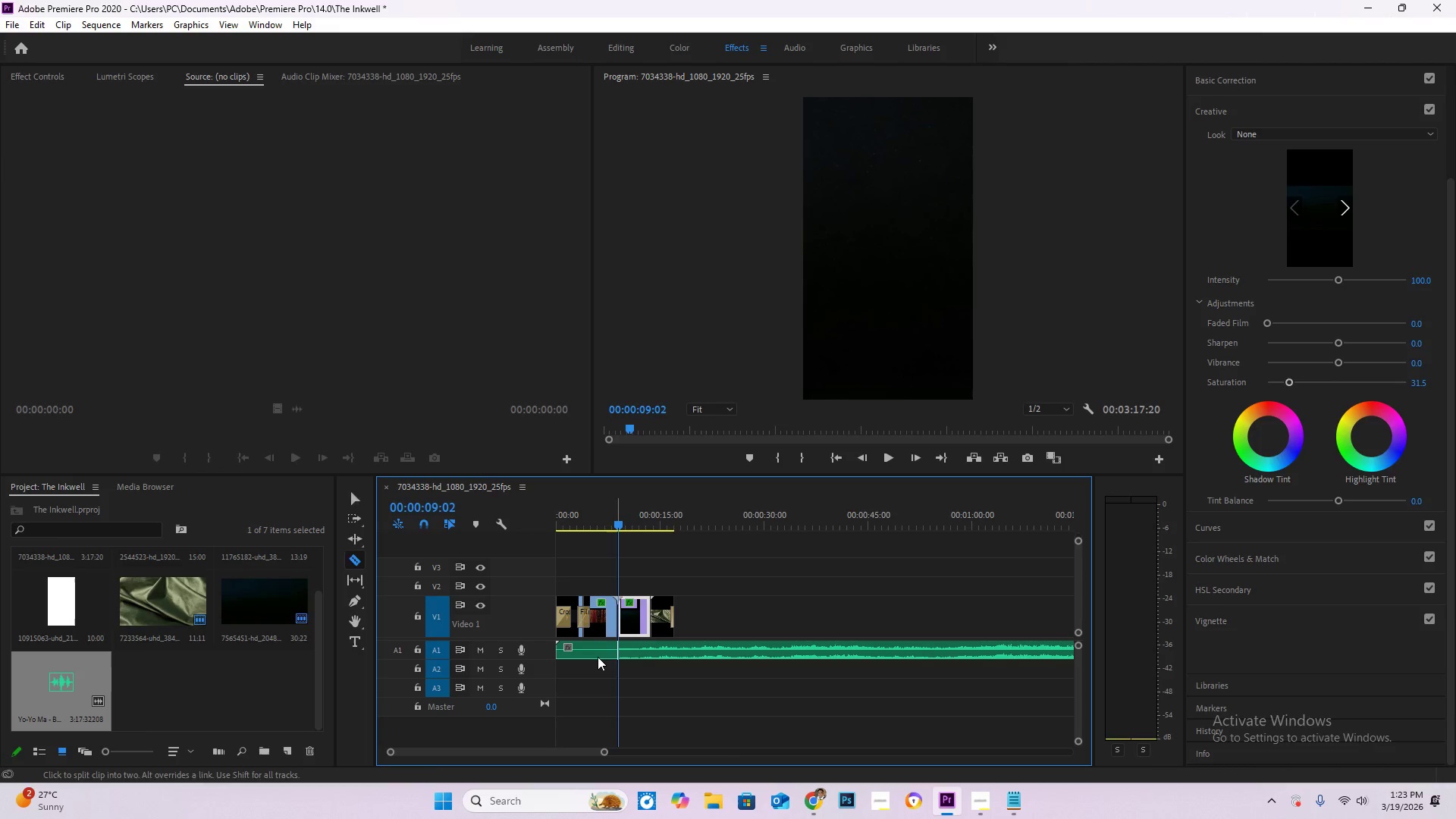 
key(V)
 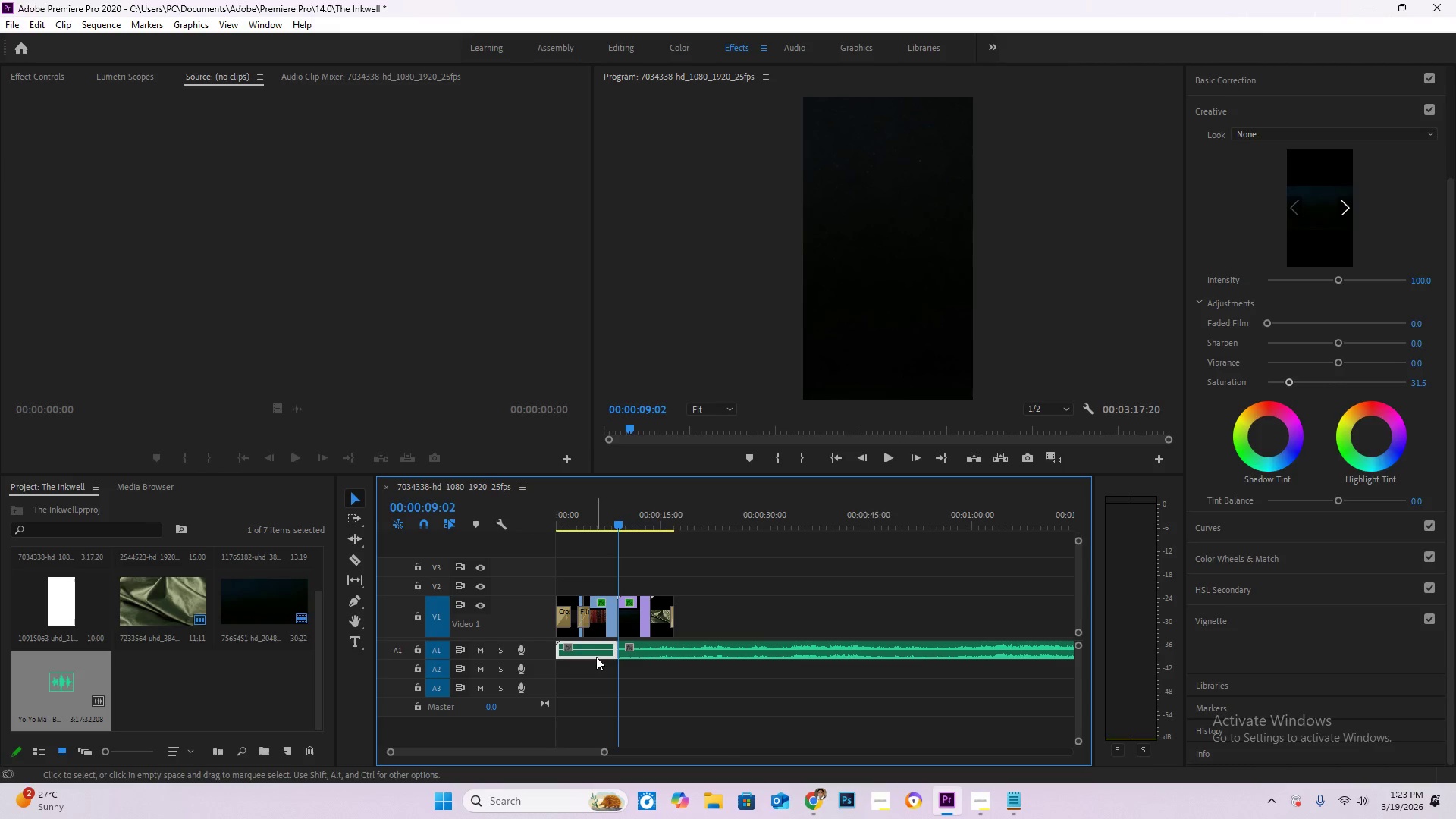 
double_click([596, 657])
 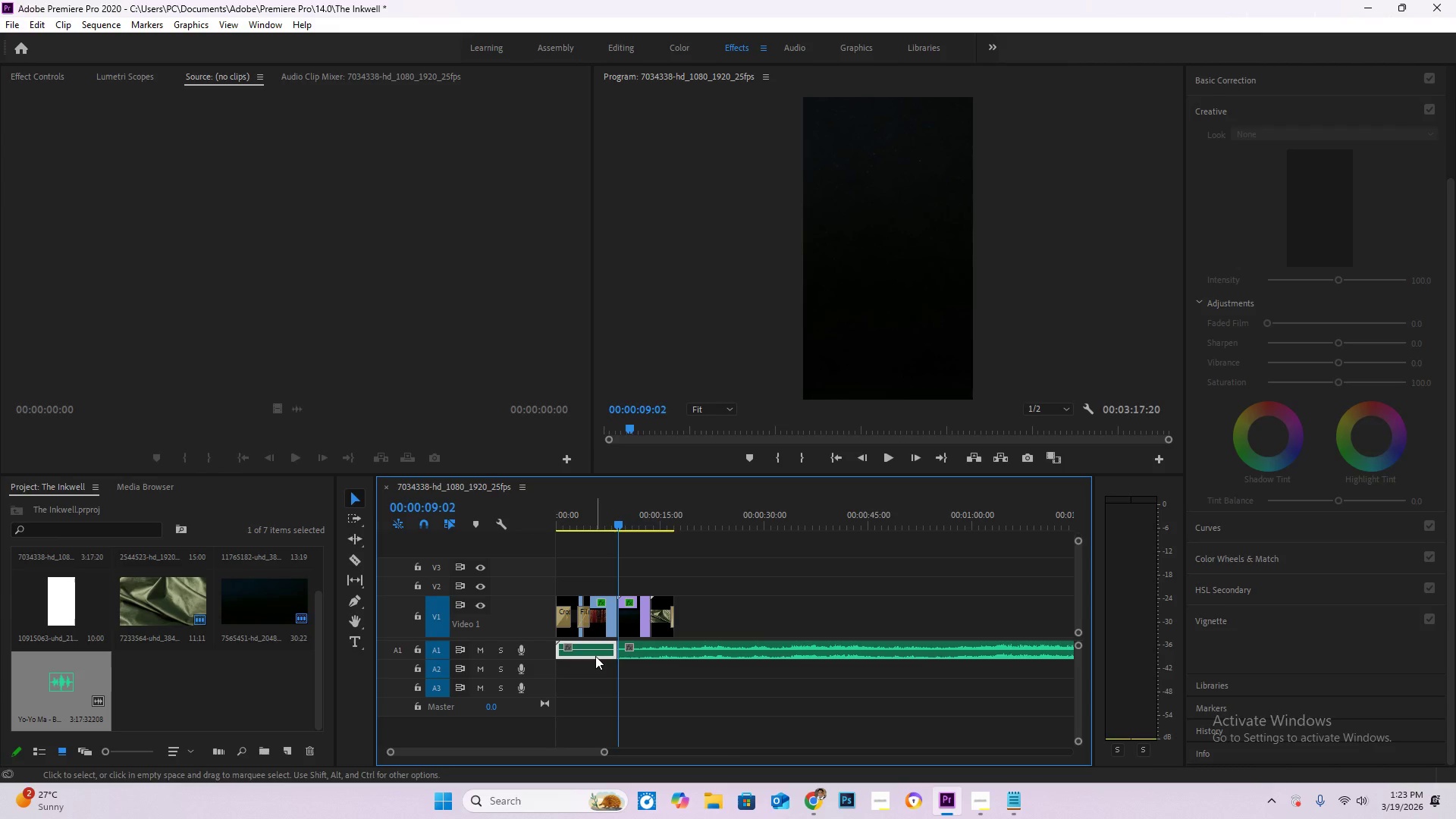 
key(Delete)
 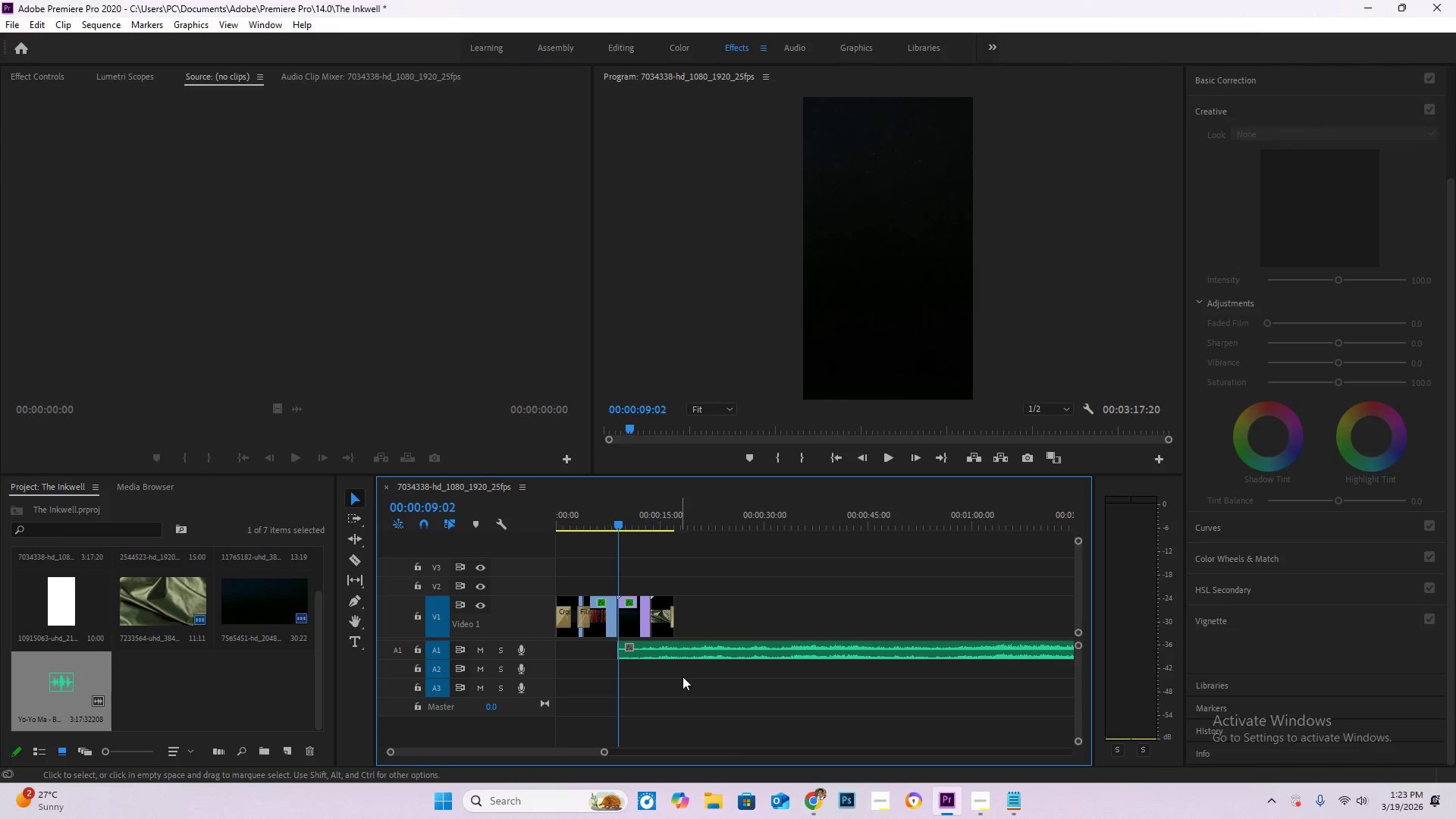 
left_click_drag(start_coordinate=[683, 650], to_coordinate=[585, 651])
 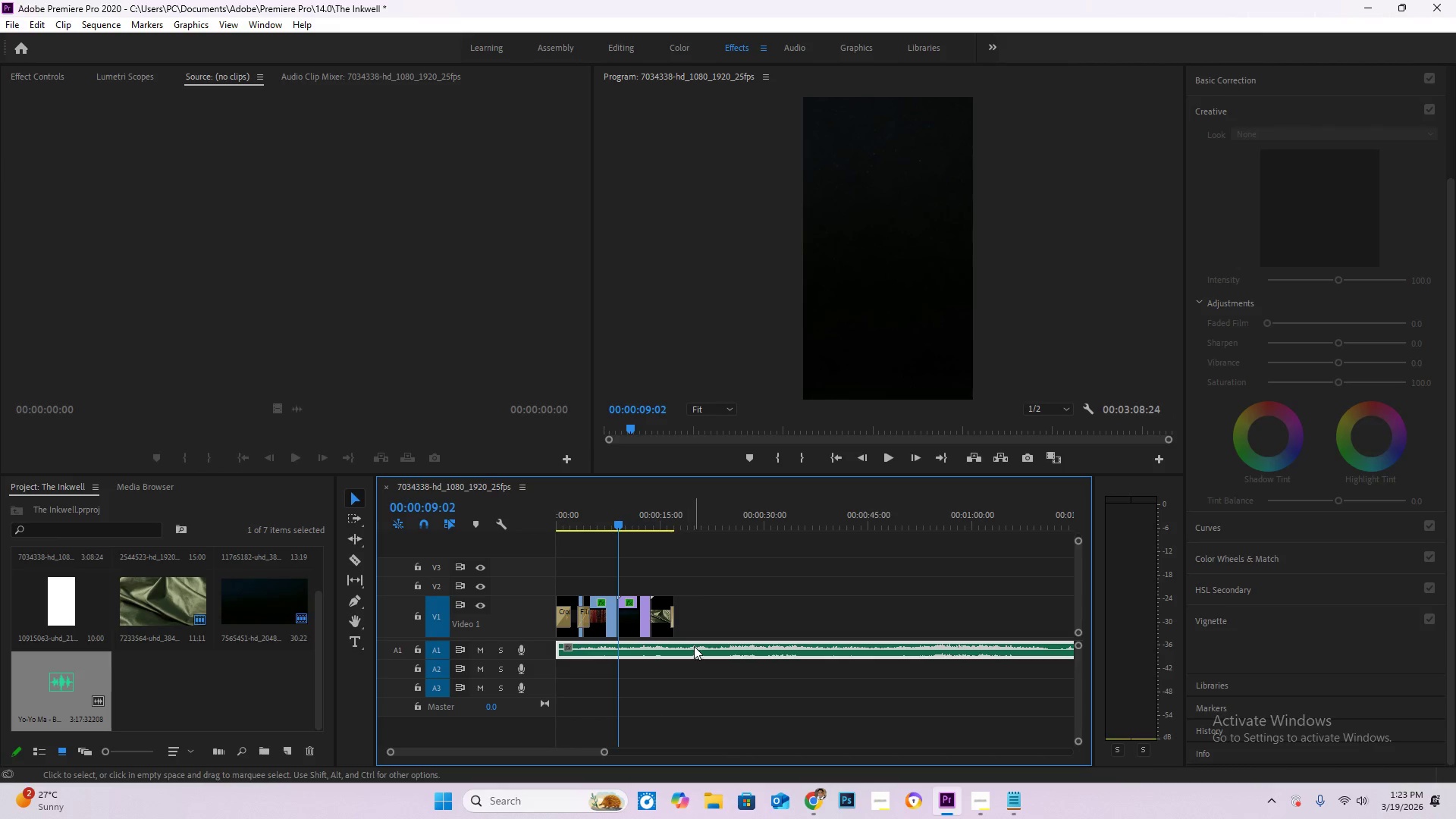 
key(C)
 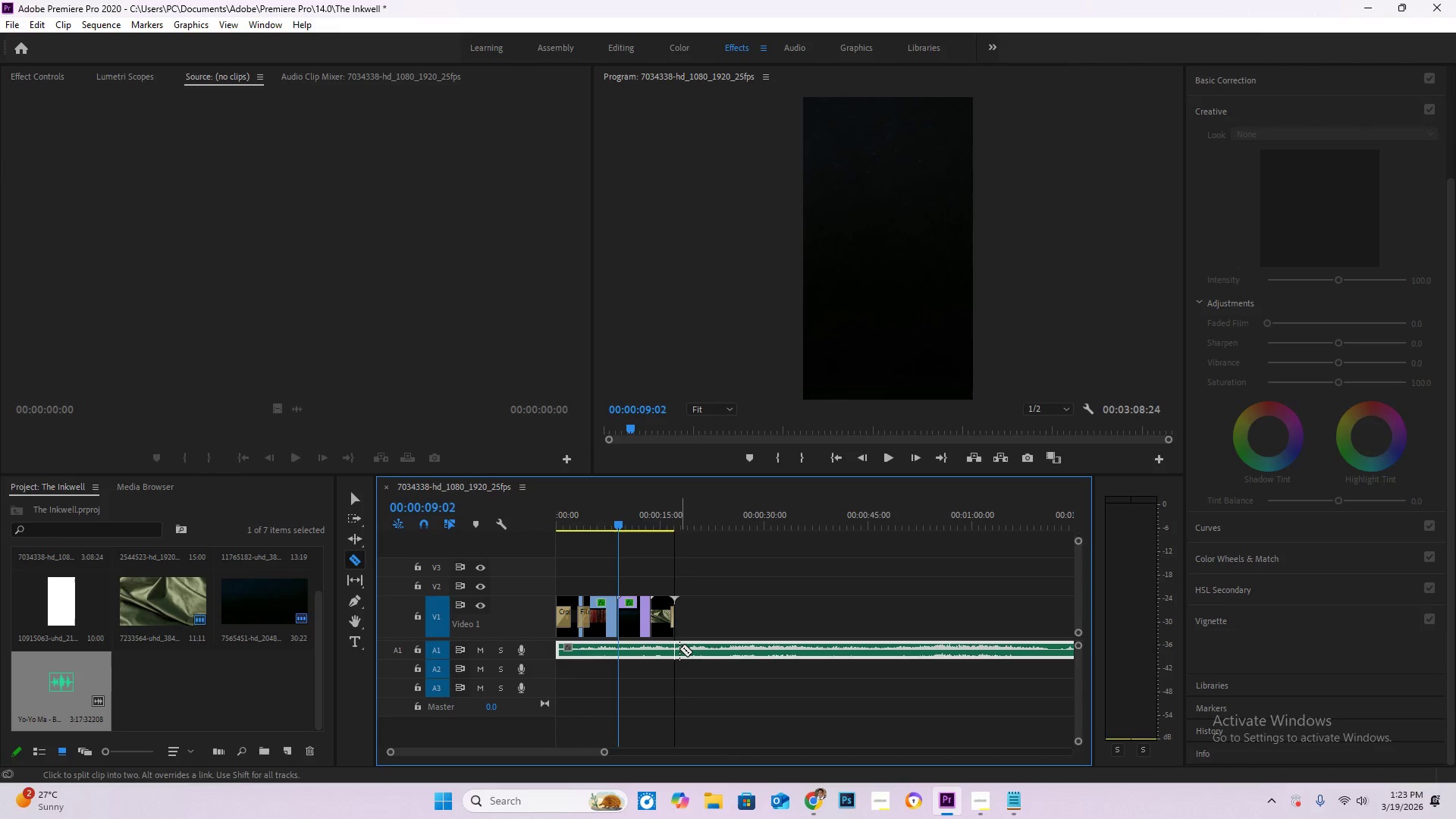 
left_click([678, 647])
 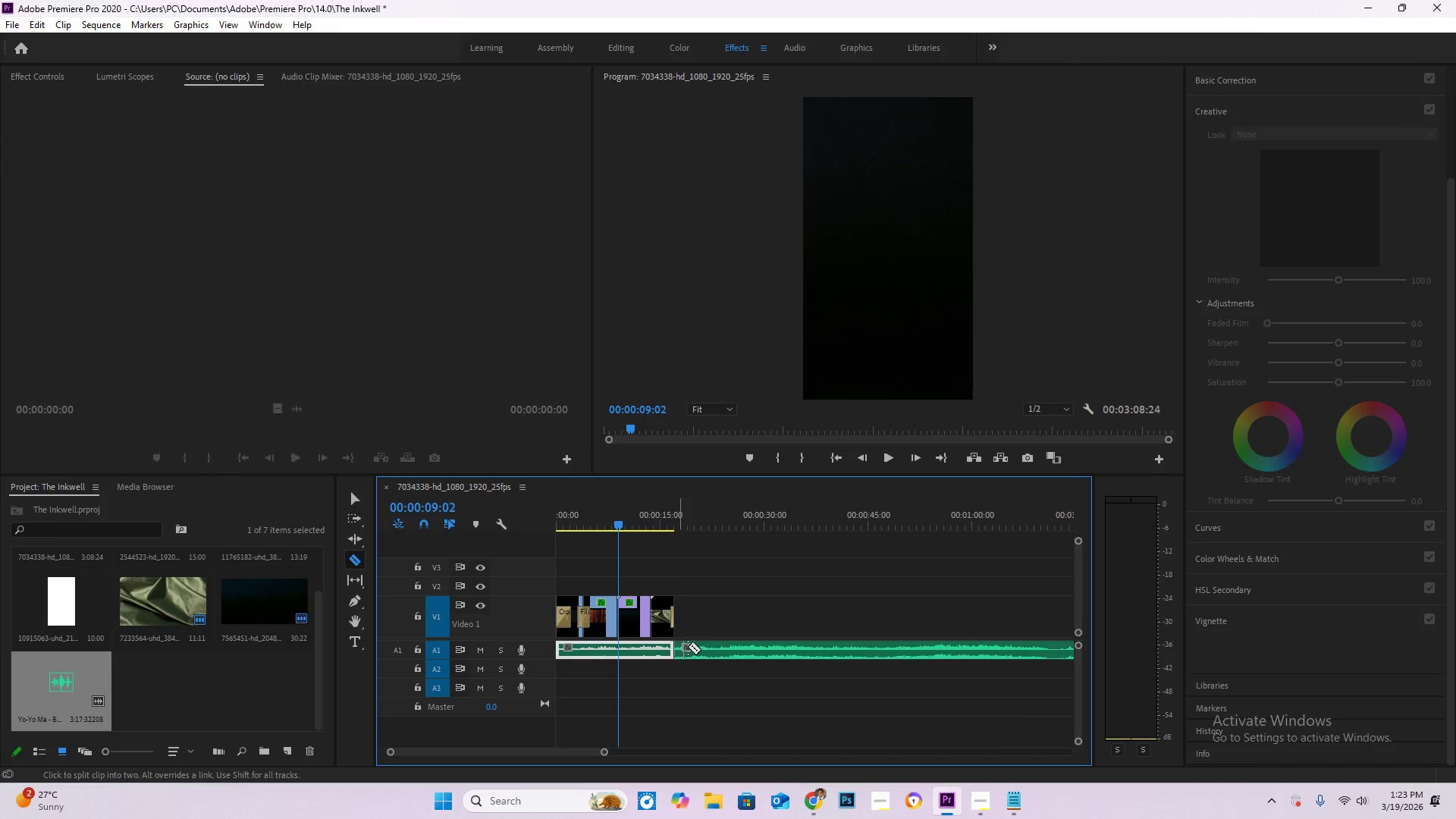 
key(V)
 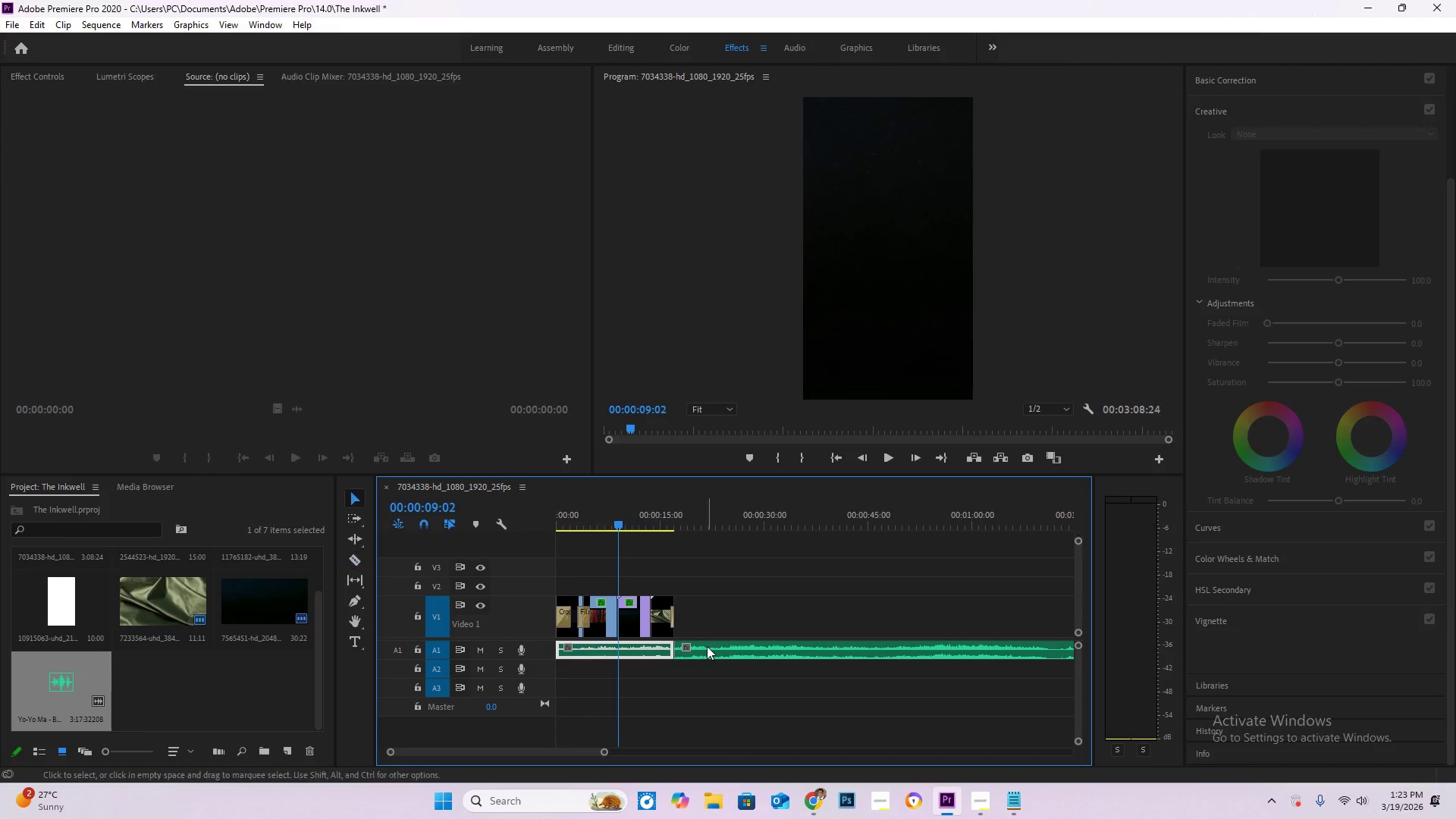 
double_click([707, 646])
 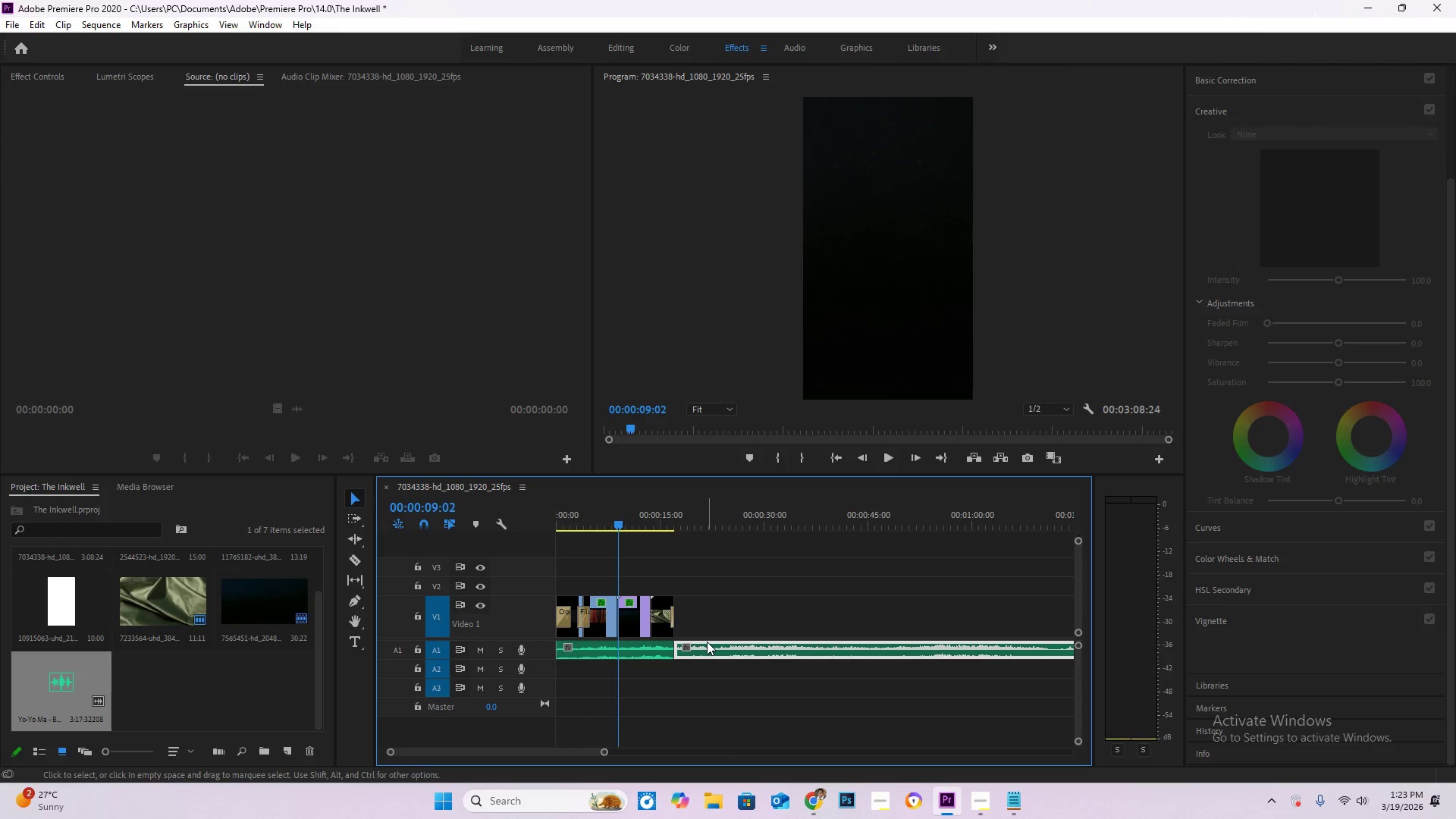 
key(Delete)
 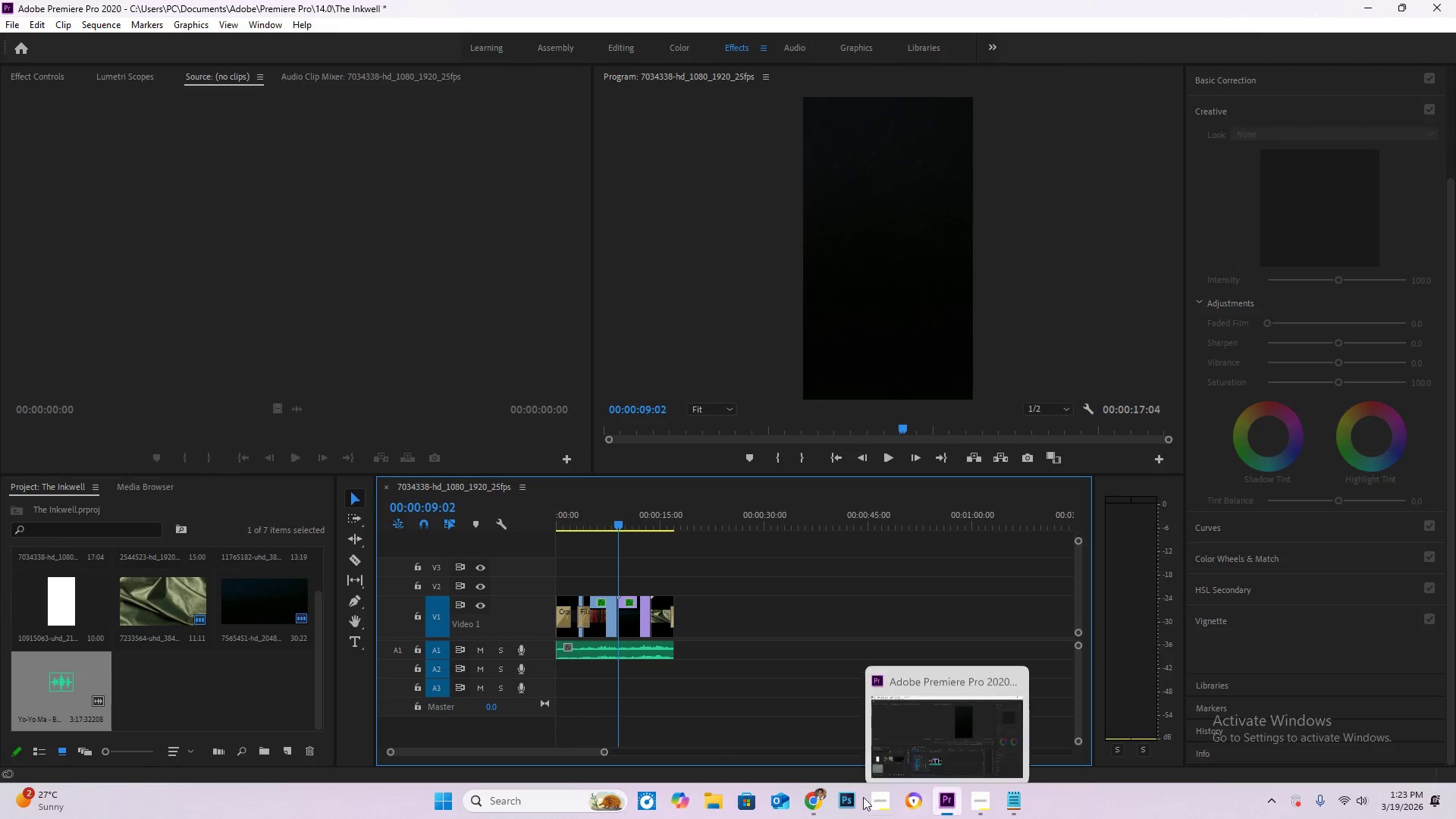 
left_click([810, 807])
 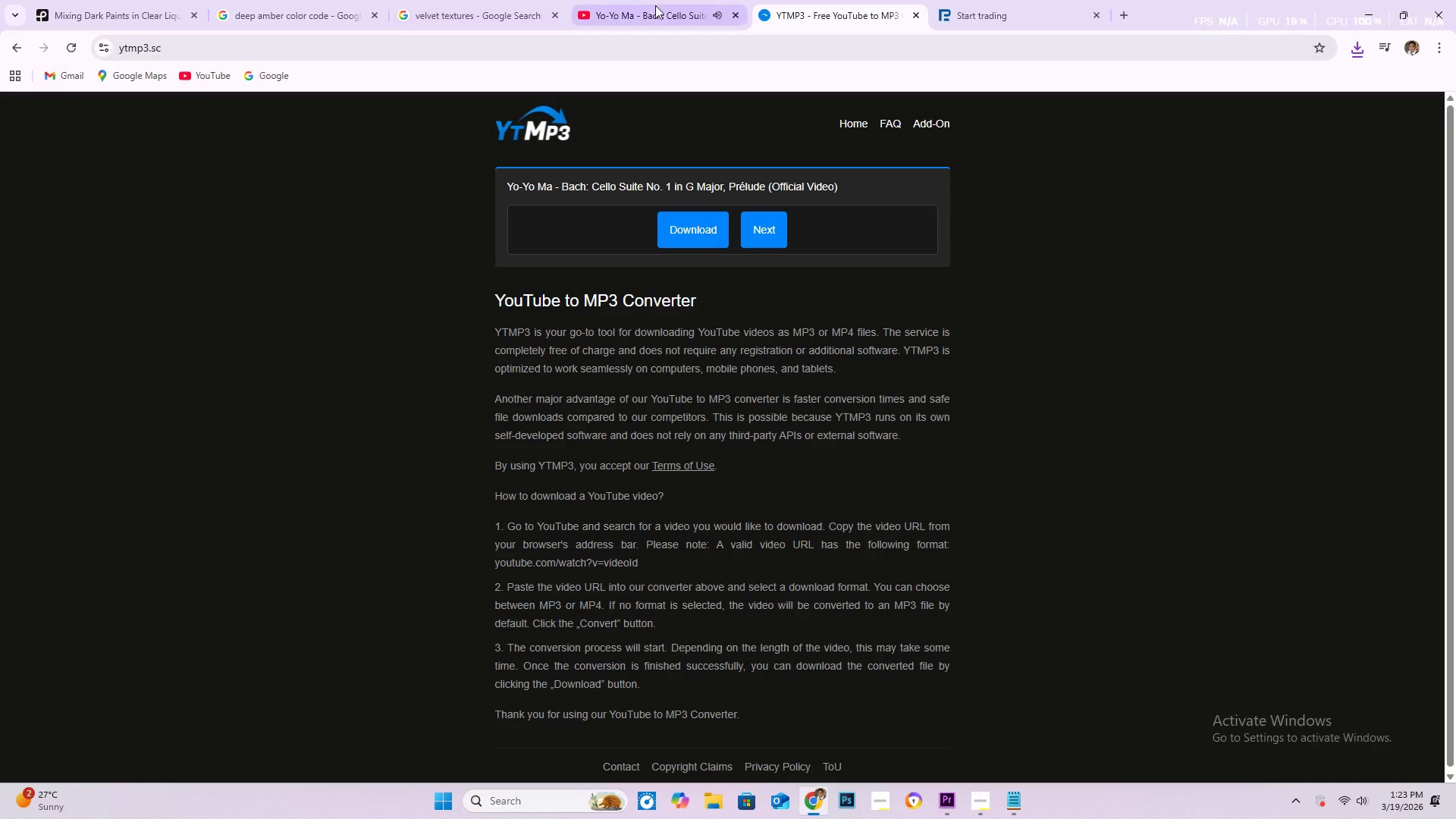 
left_click([659, 3])
 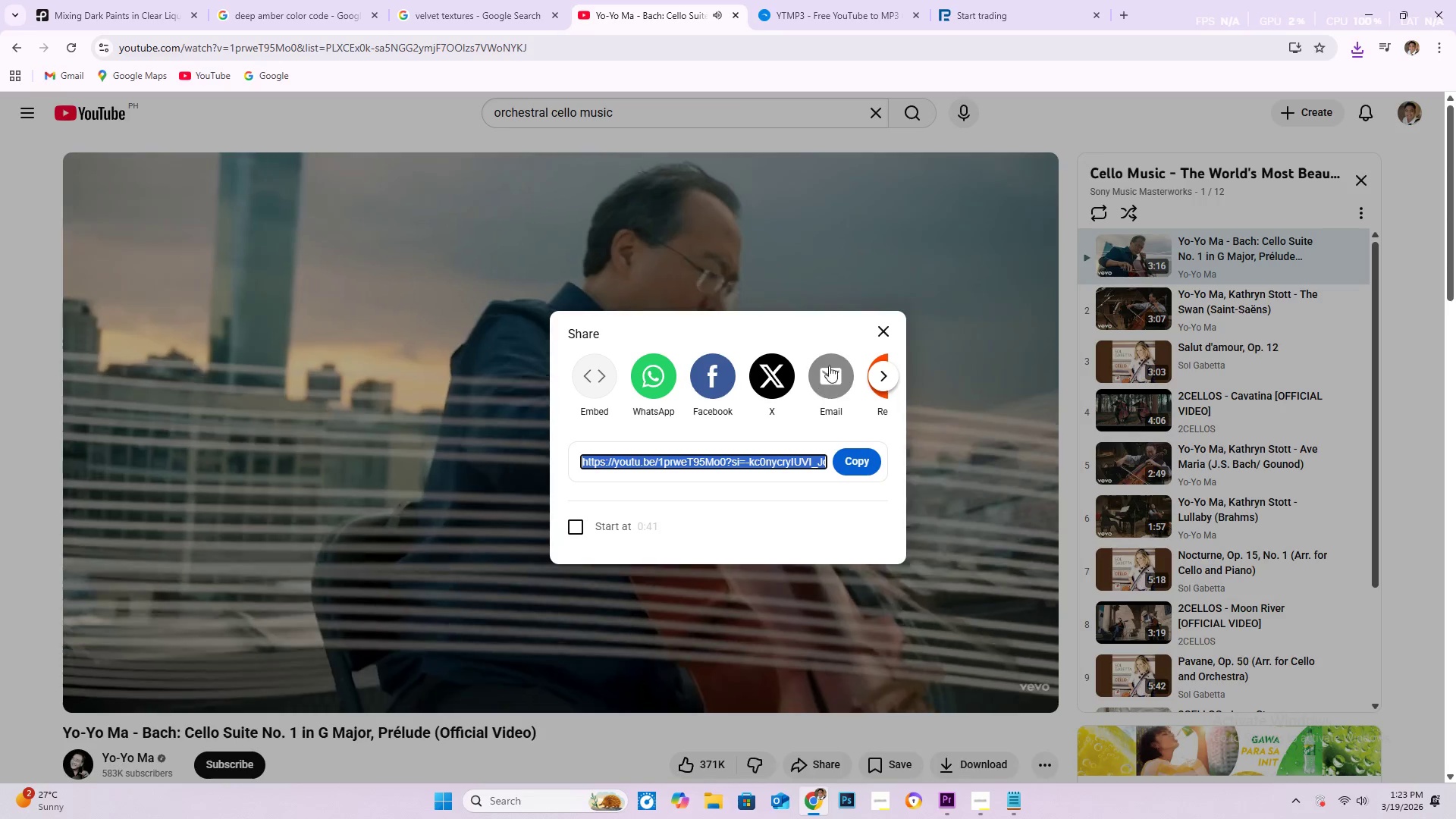 
left_click([883, 335])
 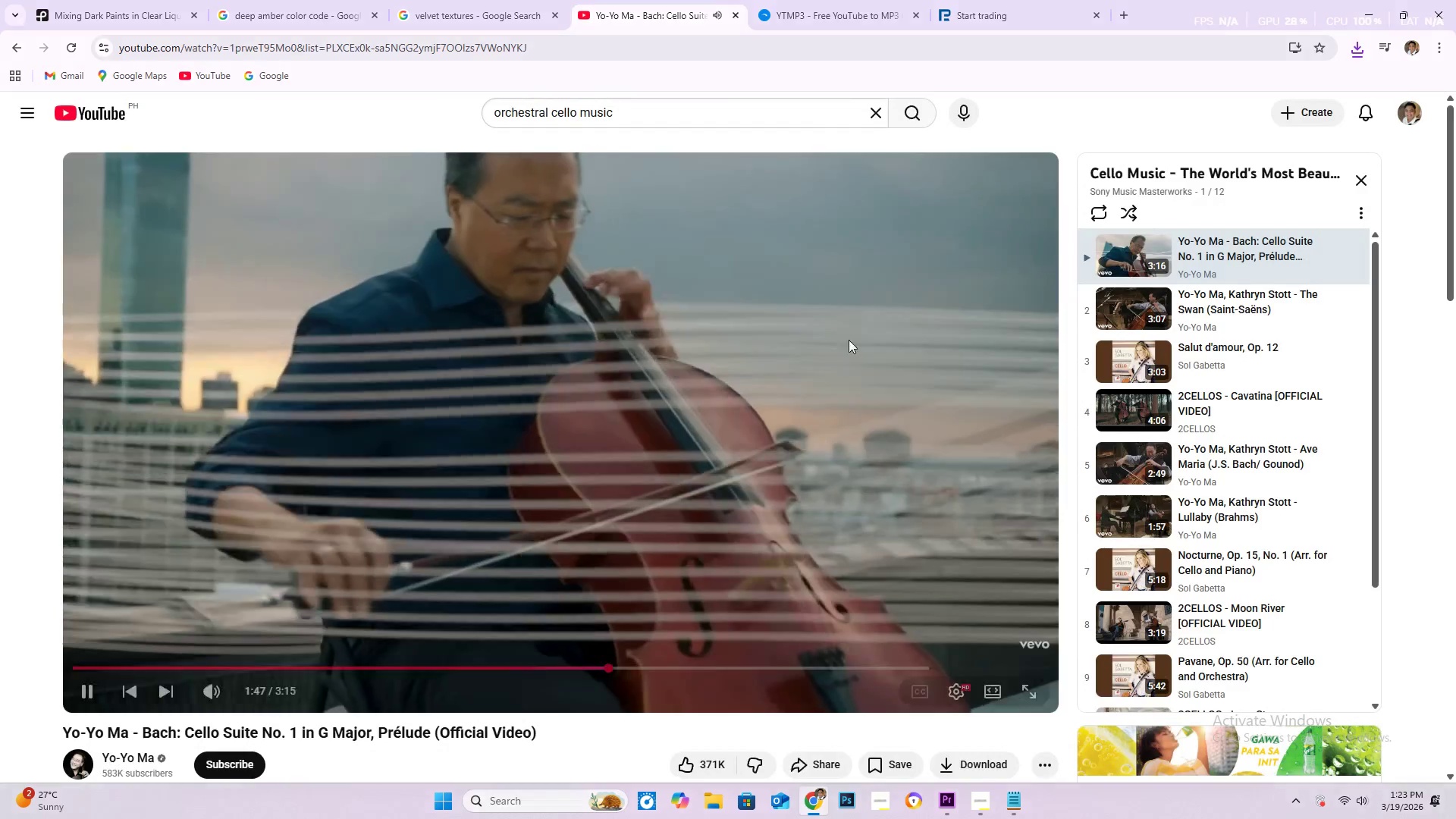 
key(Space)
 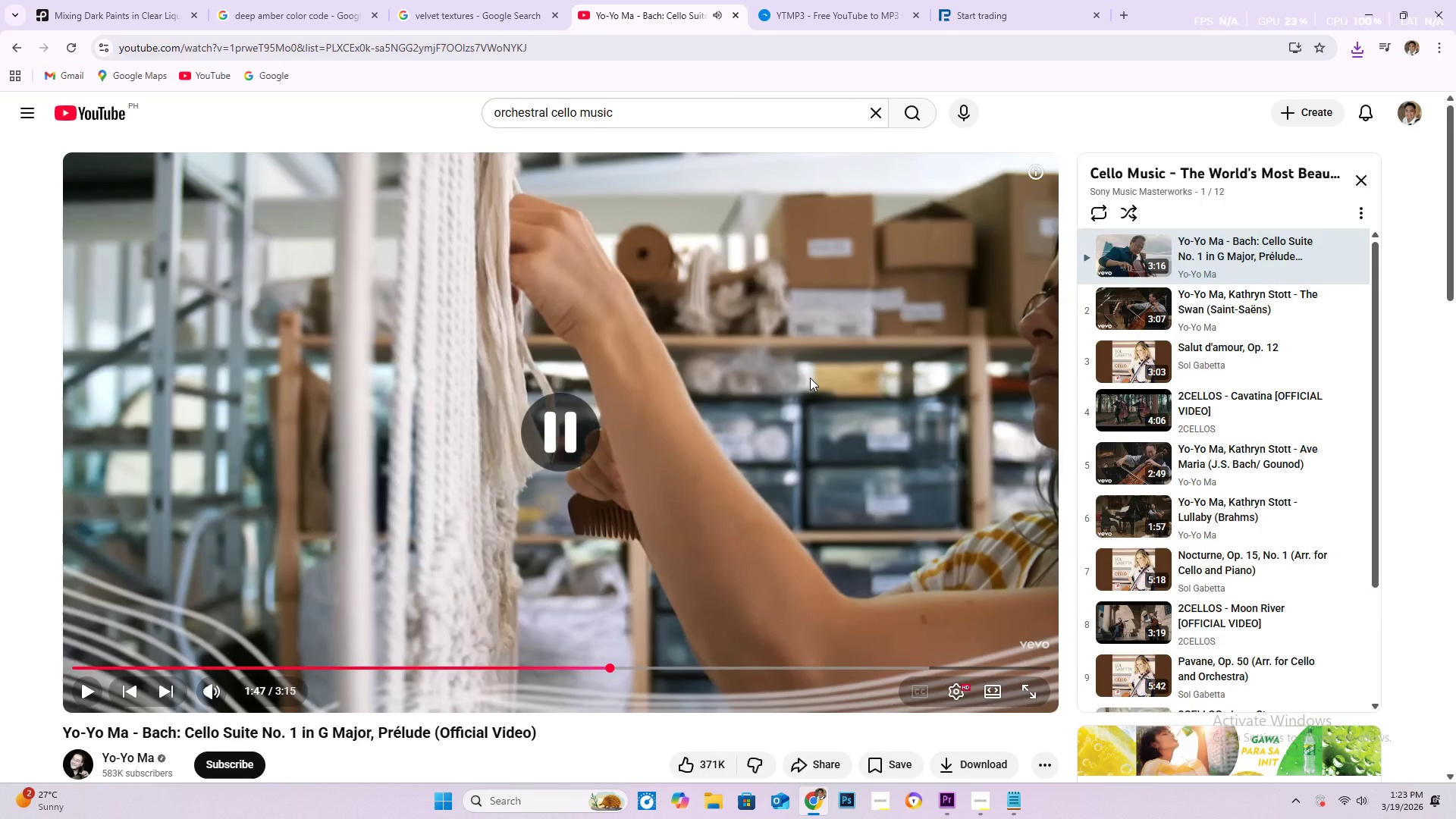 
key(Alt+Tab)
 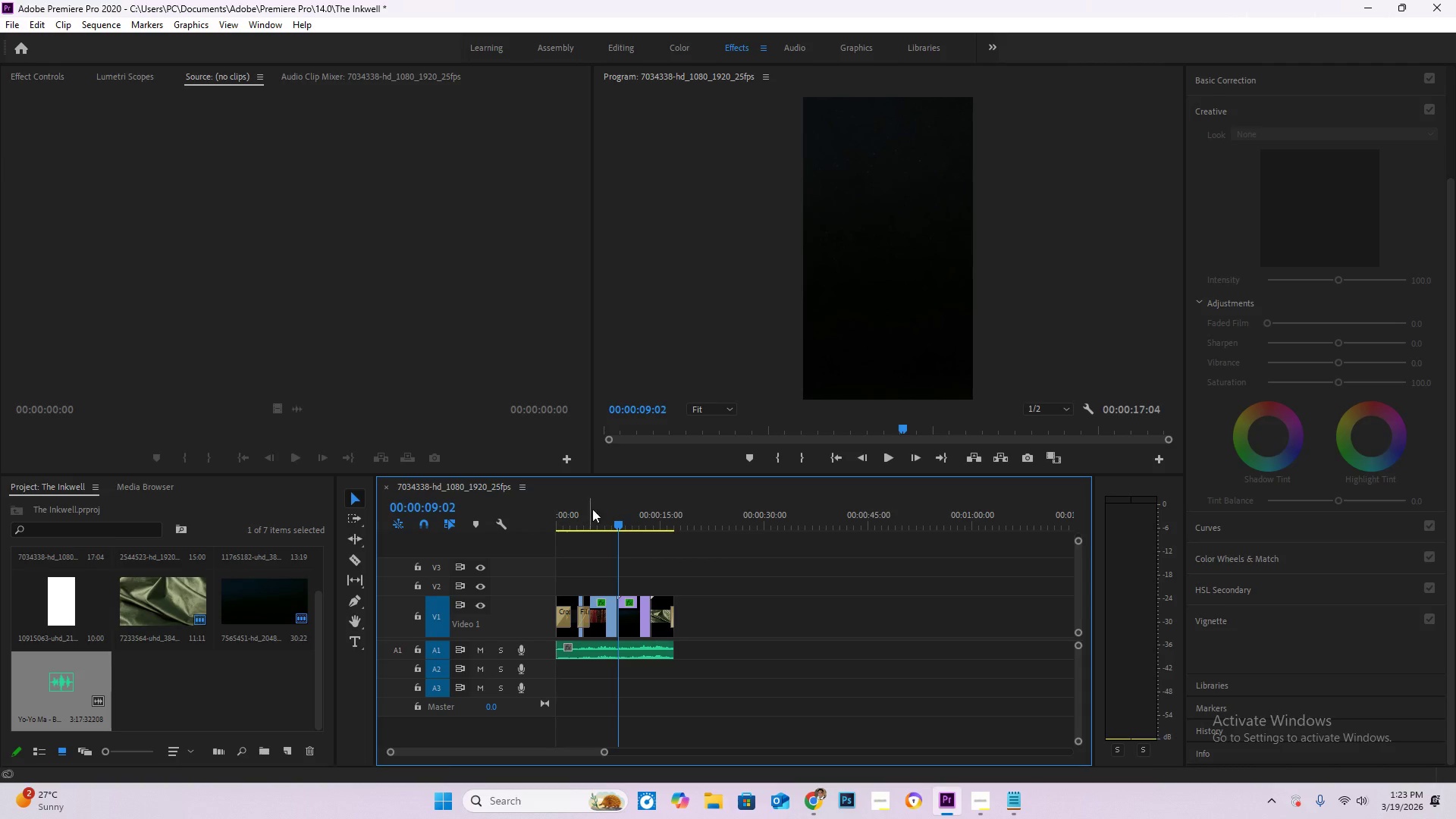 
left_click_drag(start_coordinate=[573, 520], to_coordinate=[519, 516])
 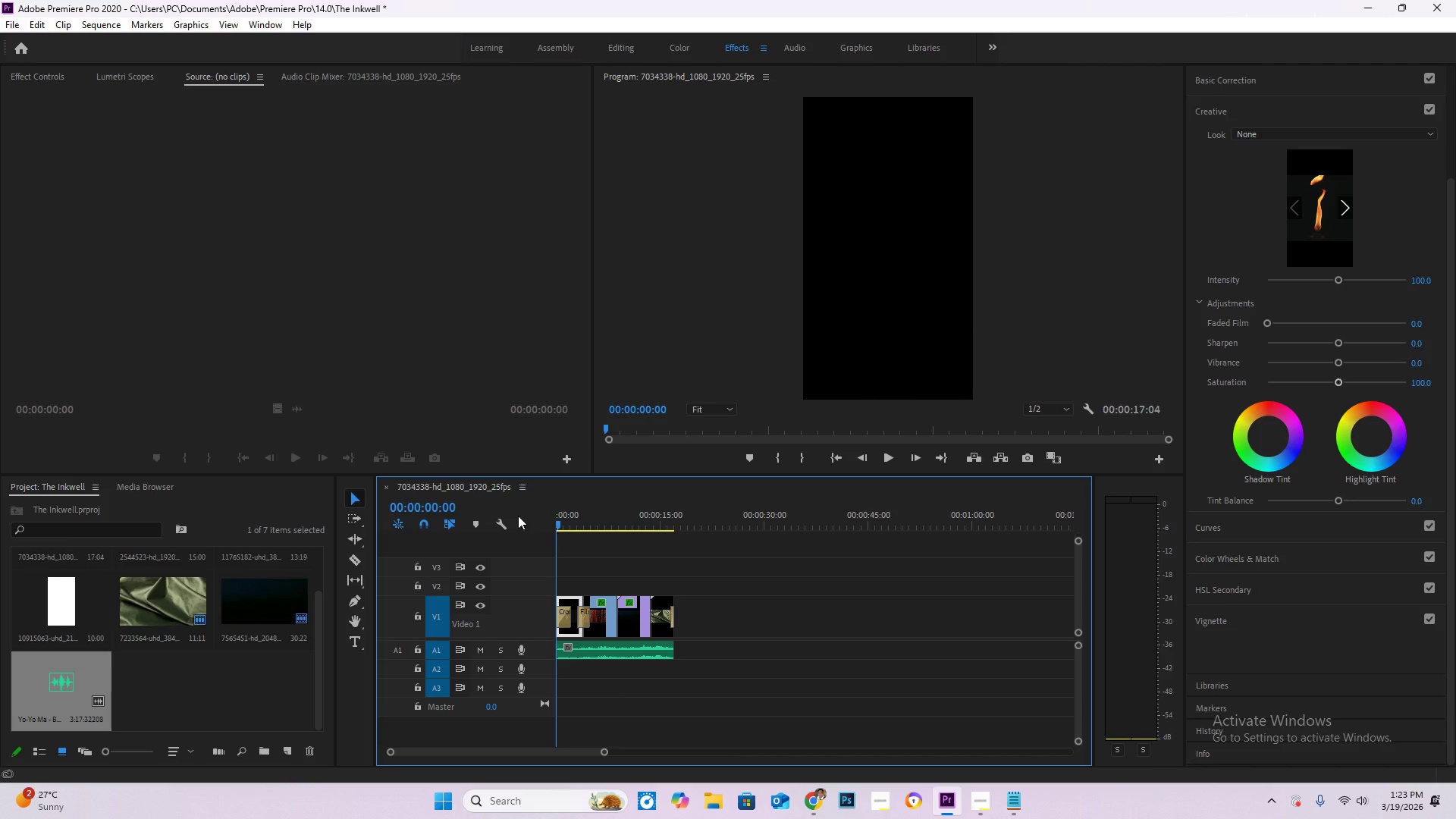 
key(Space)
 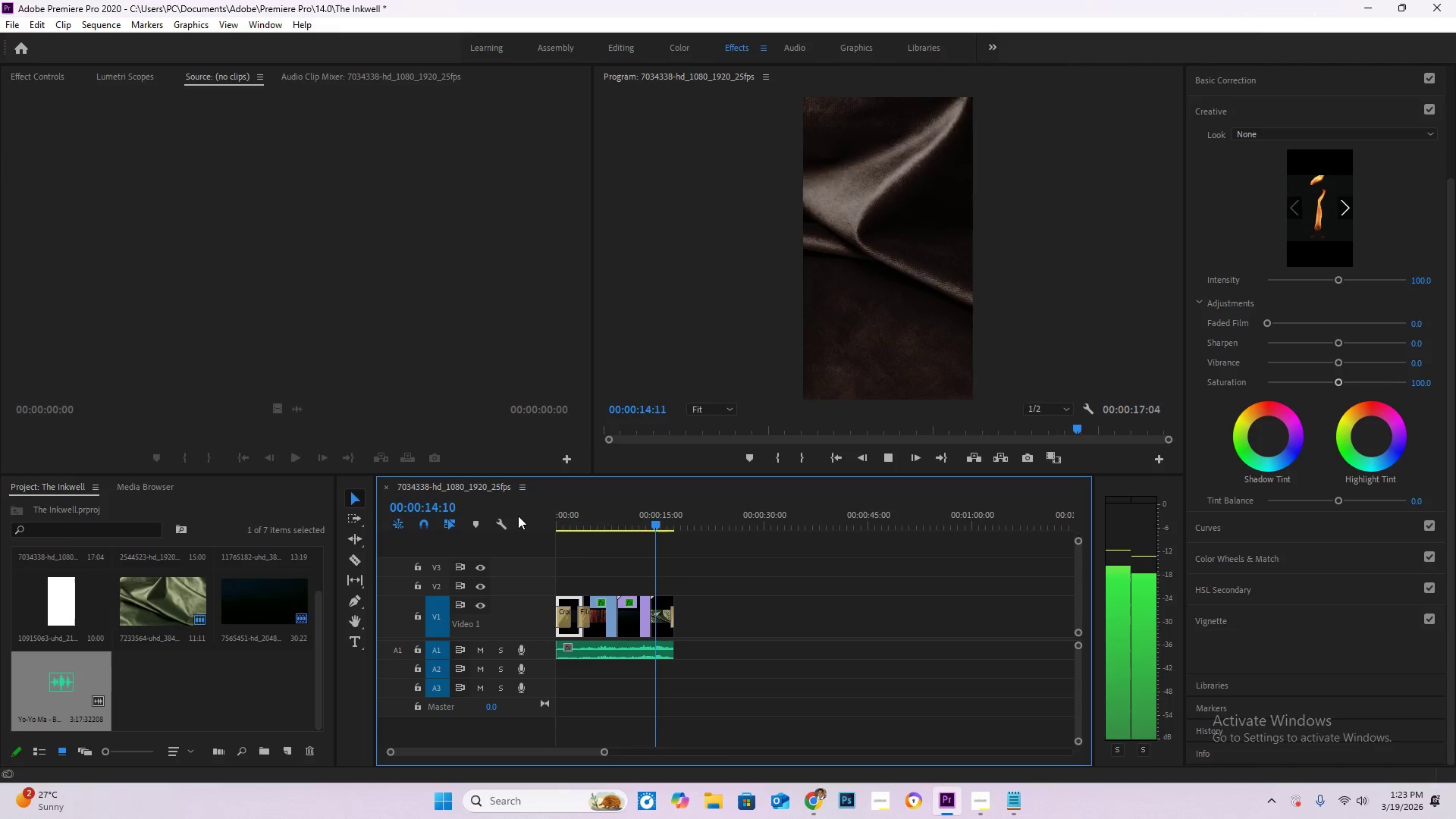 
wait(19.56)
 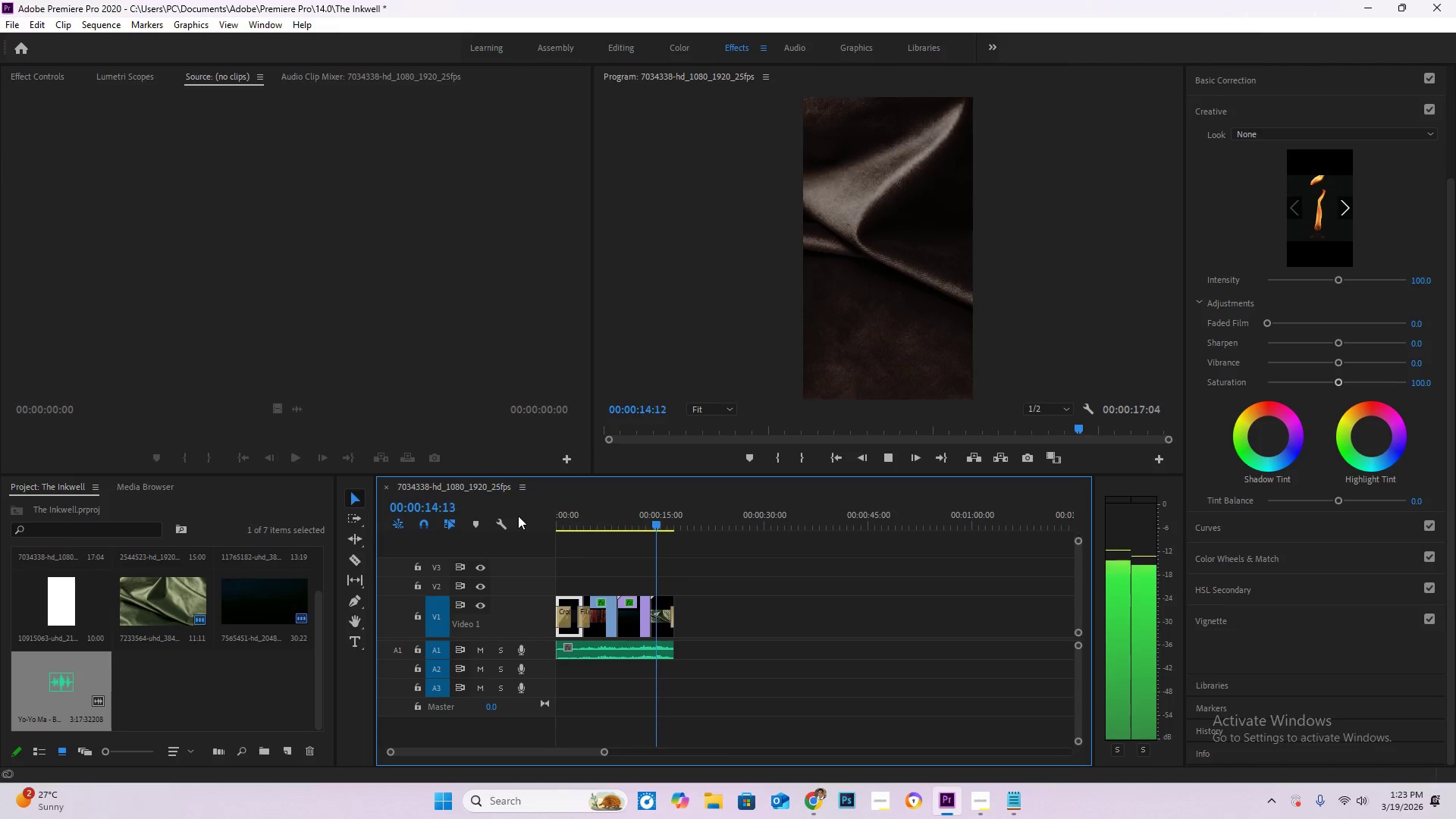 
key(Alt+Tab)
 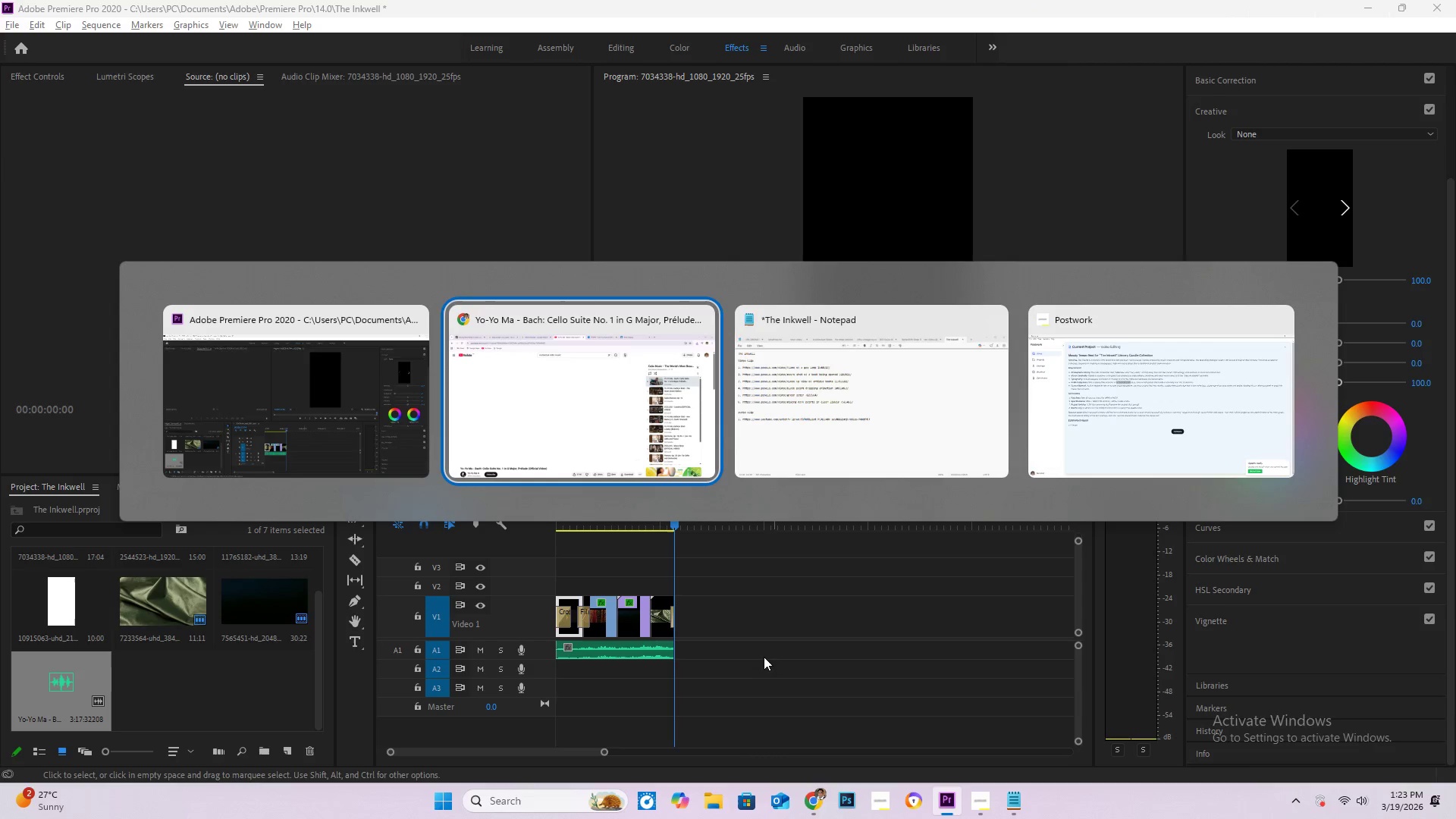 
key(Alt+Tab)
 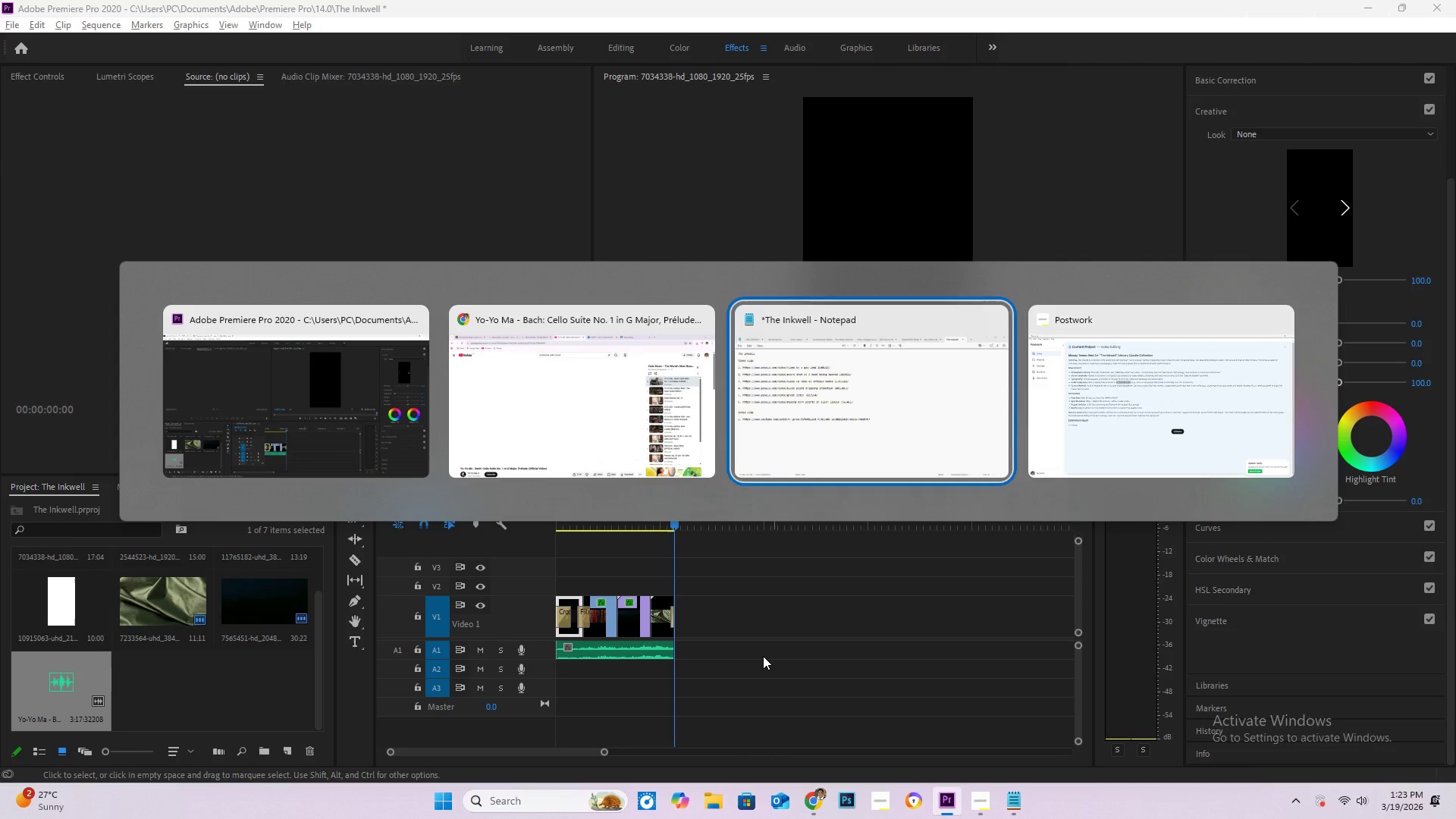 
key(Alt+Tab)